 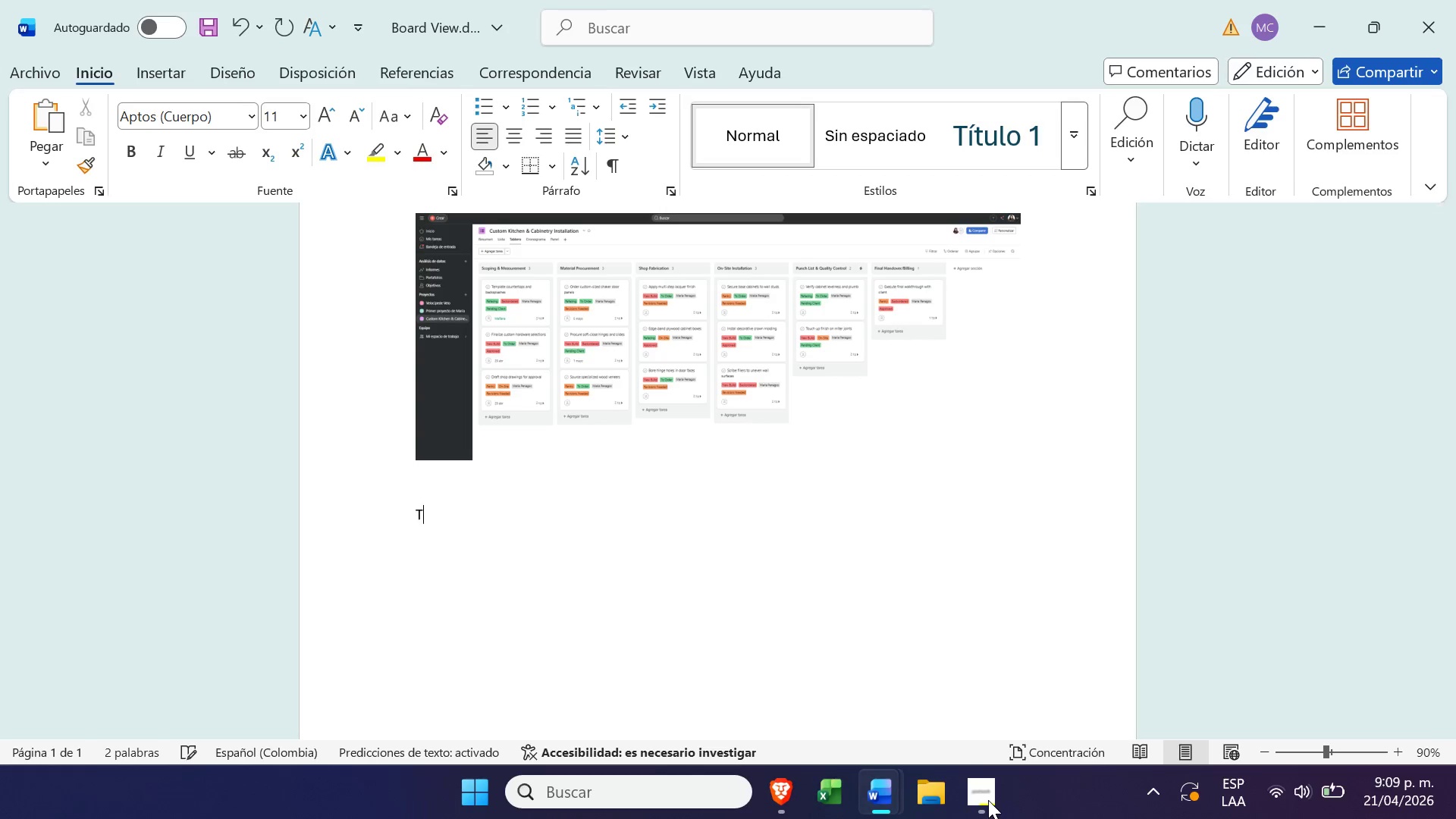 
key(T)
 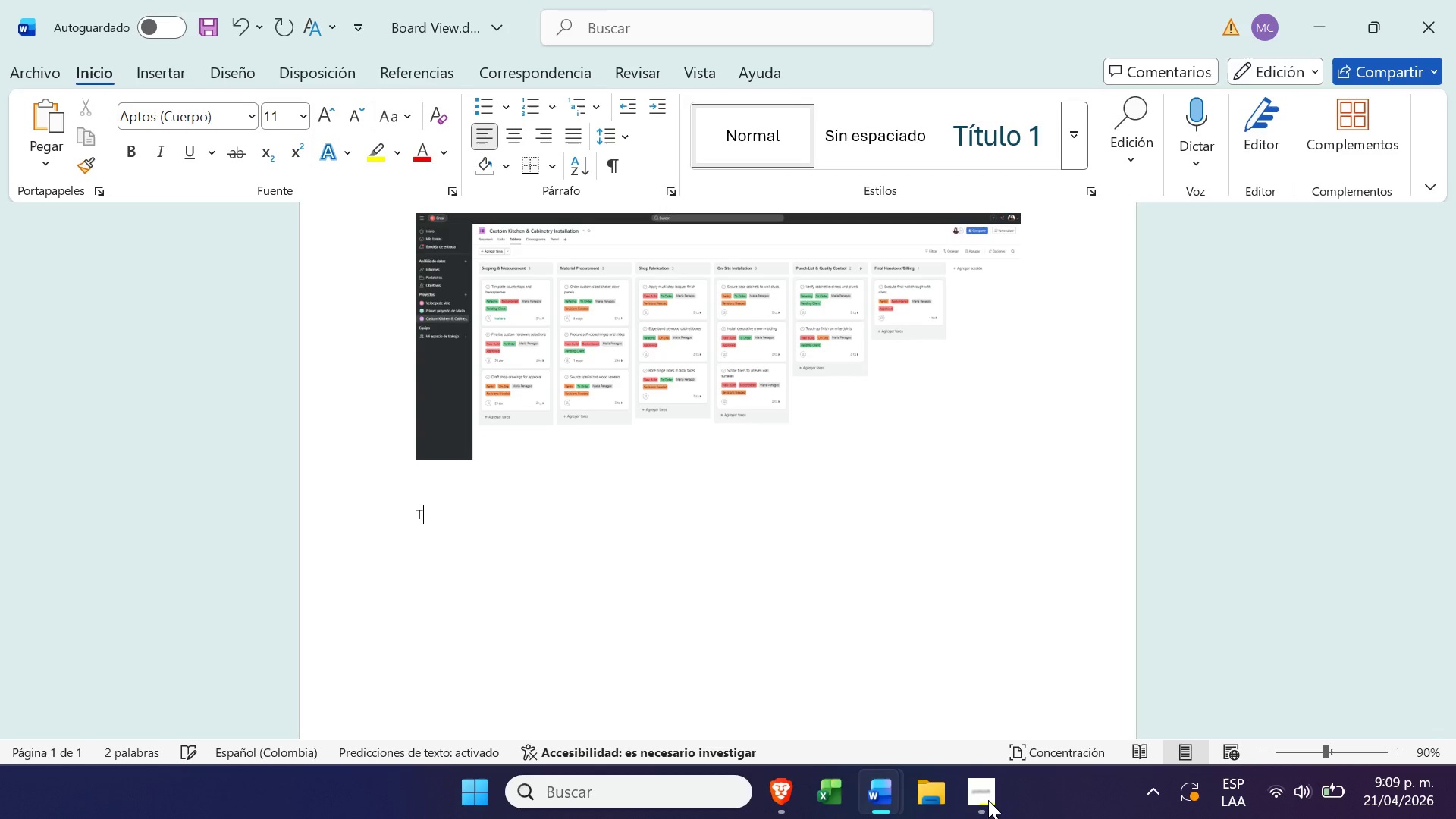 
key(CapsLock)
 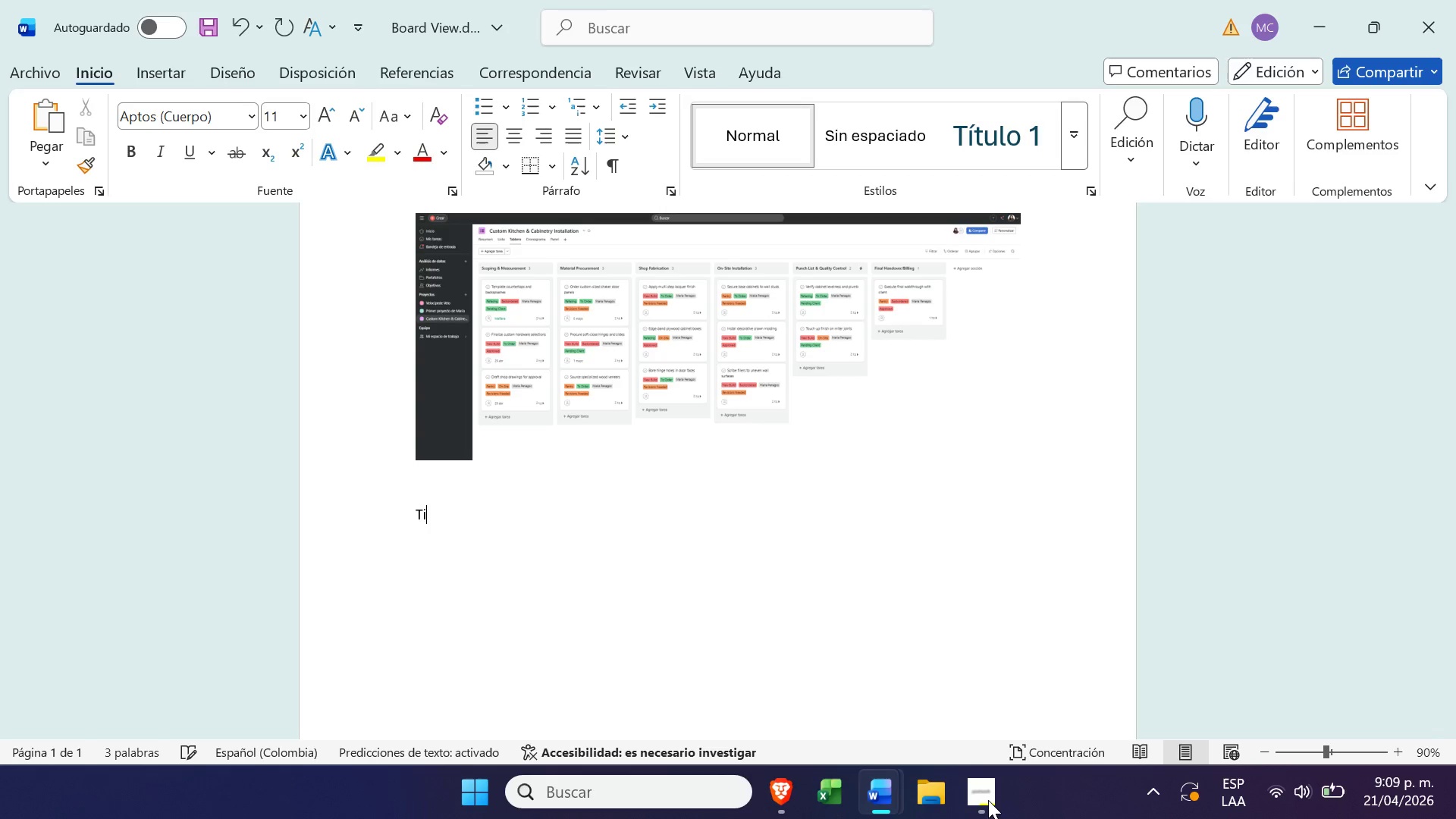 
type(imeline view)
 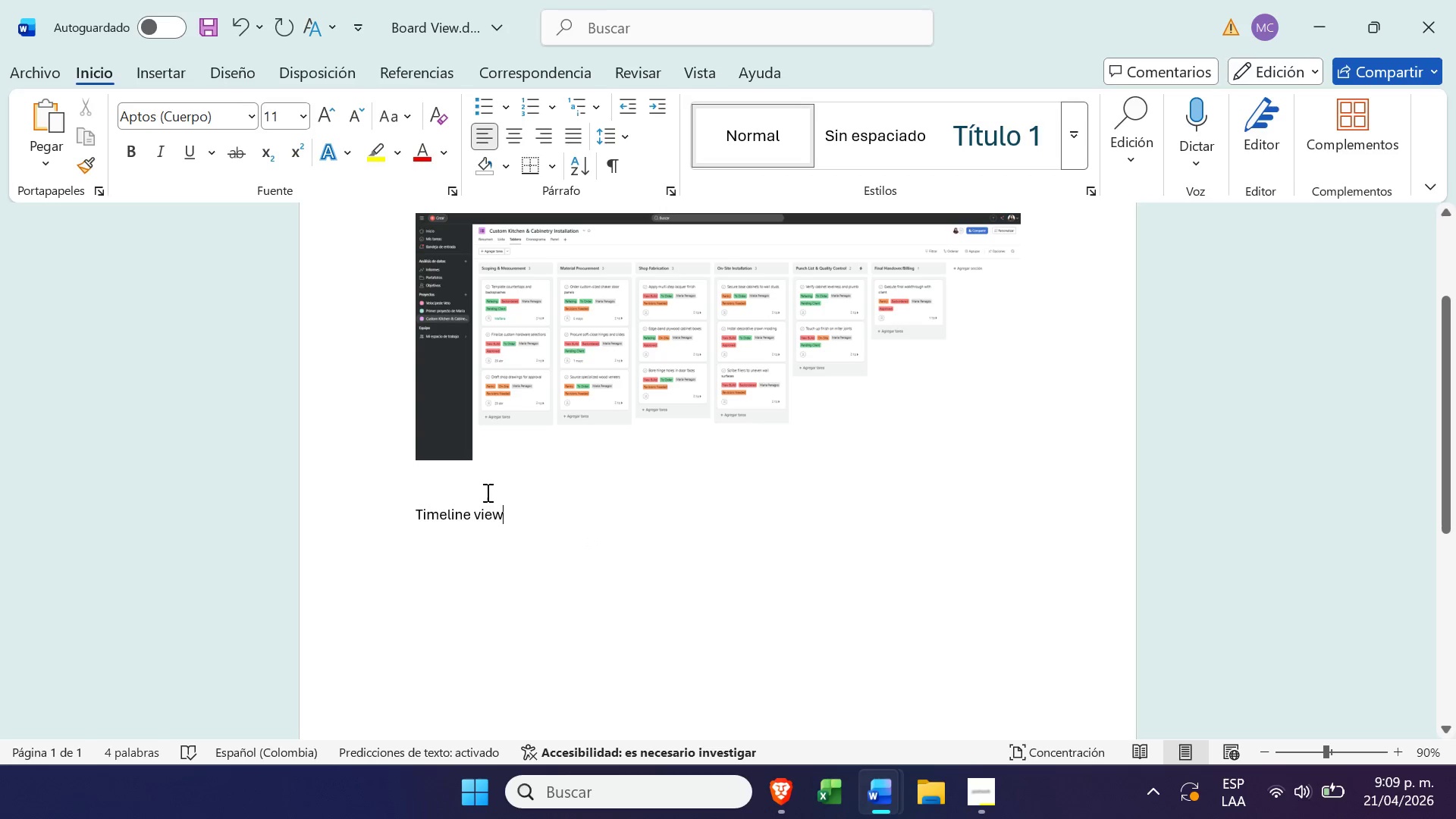 
left_click_drag(start_coordinate=[532, 527], to_coordinate=[397, 522])
 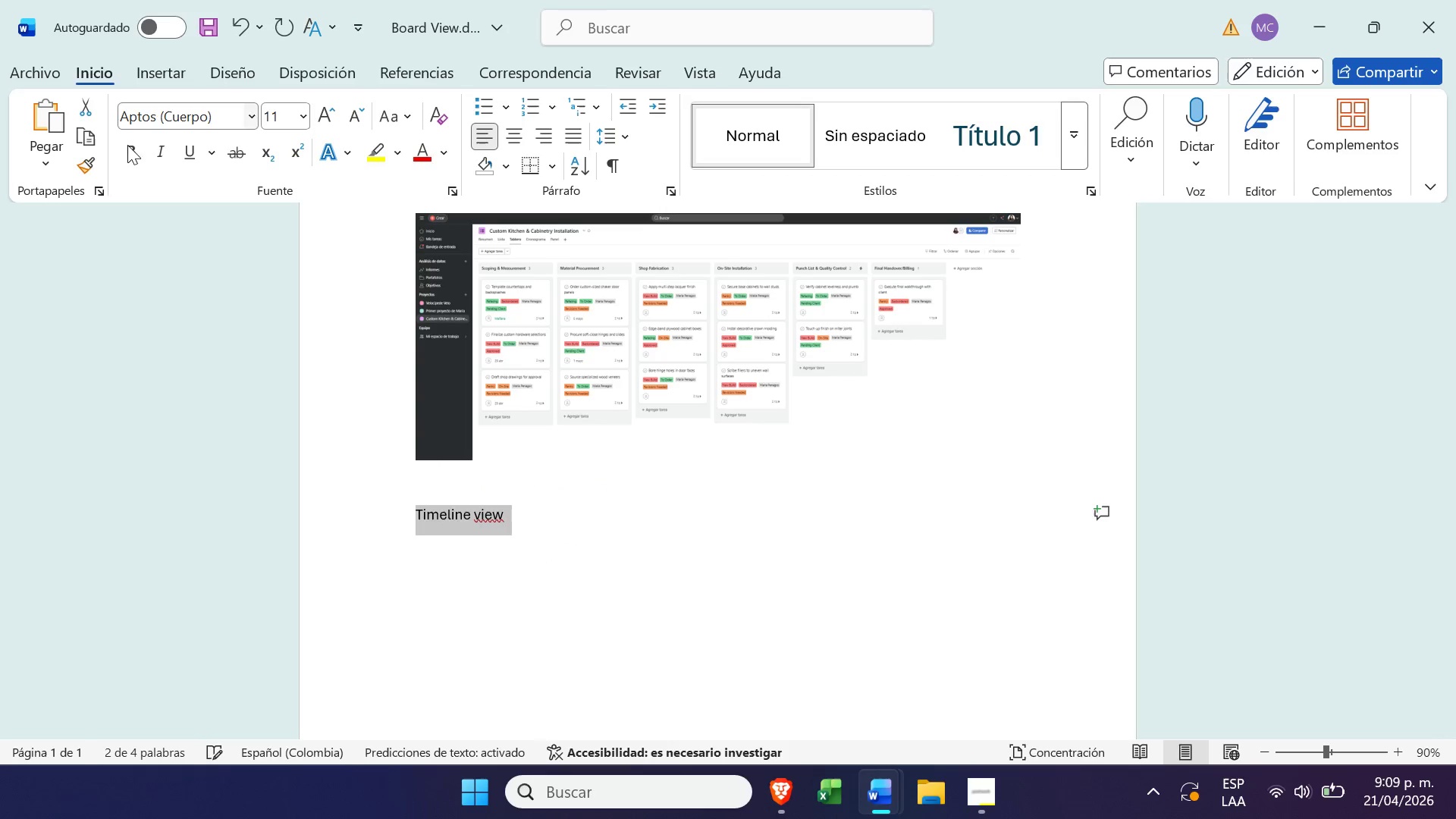 
left_click([118, 157])
 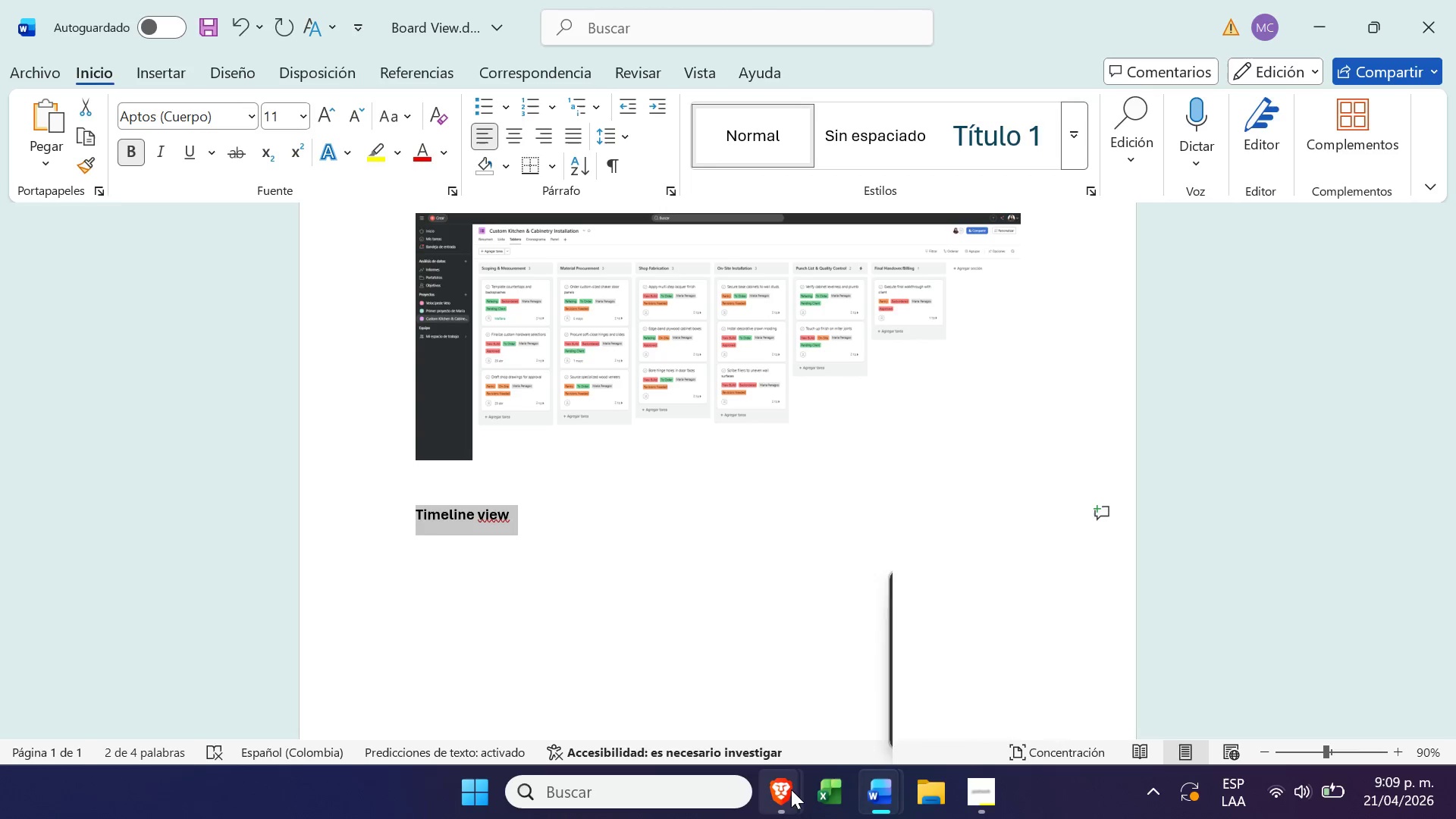 
left_click([790, 792])
 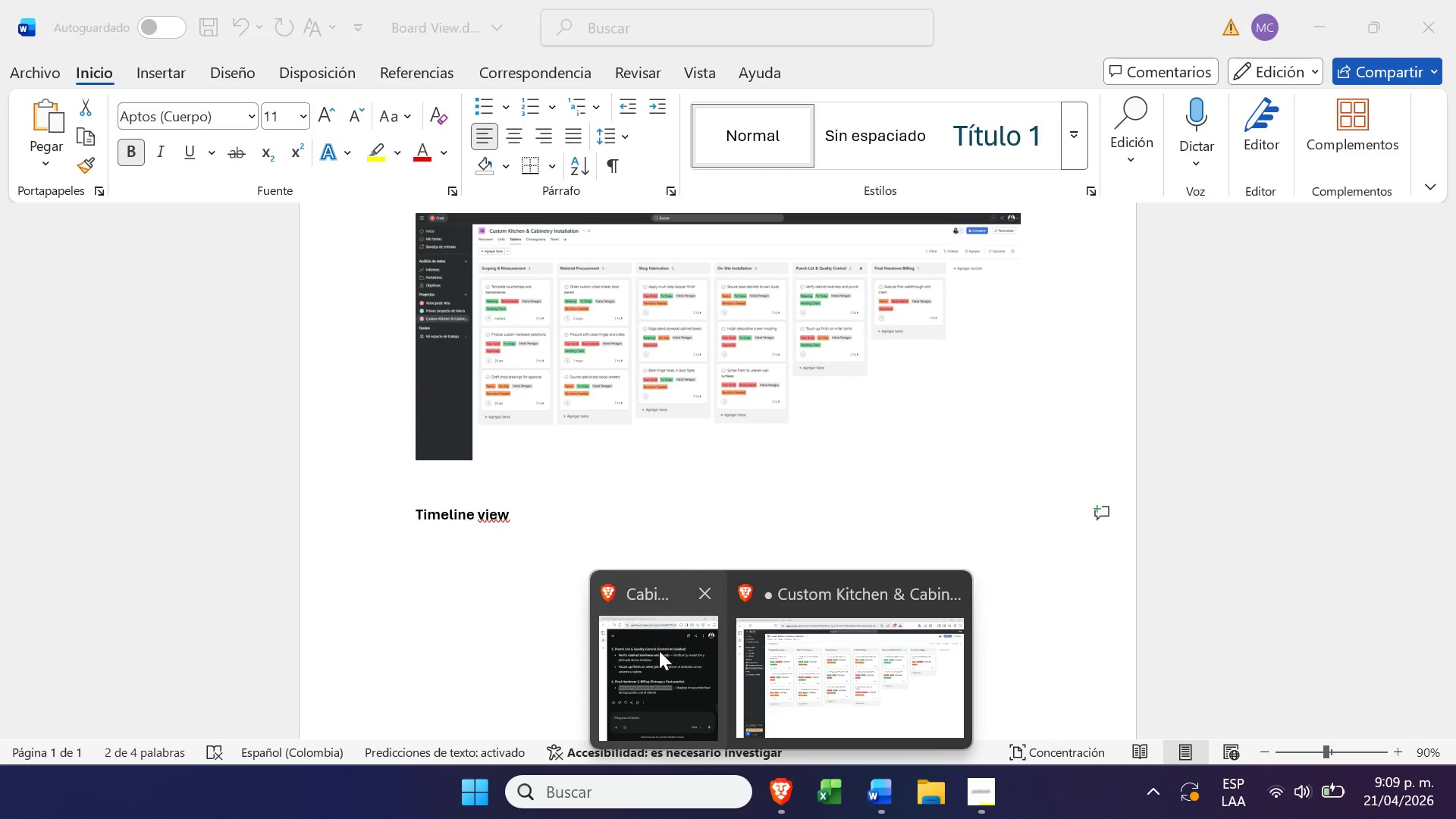 
left_click([817, 593])
 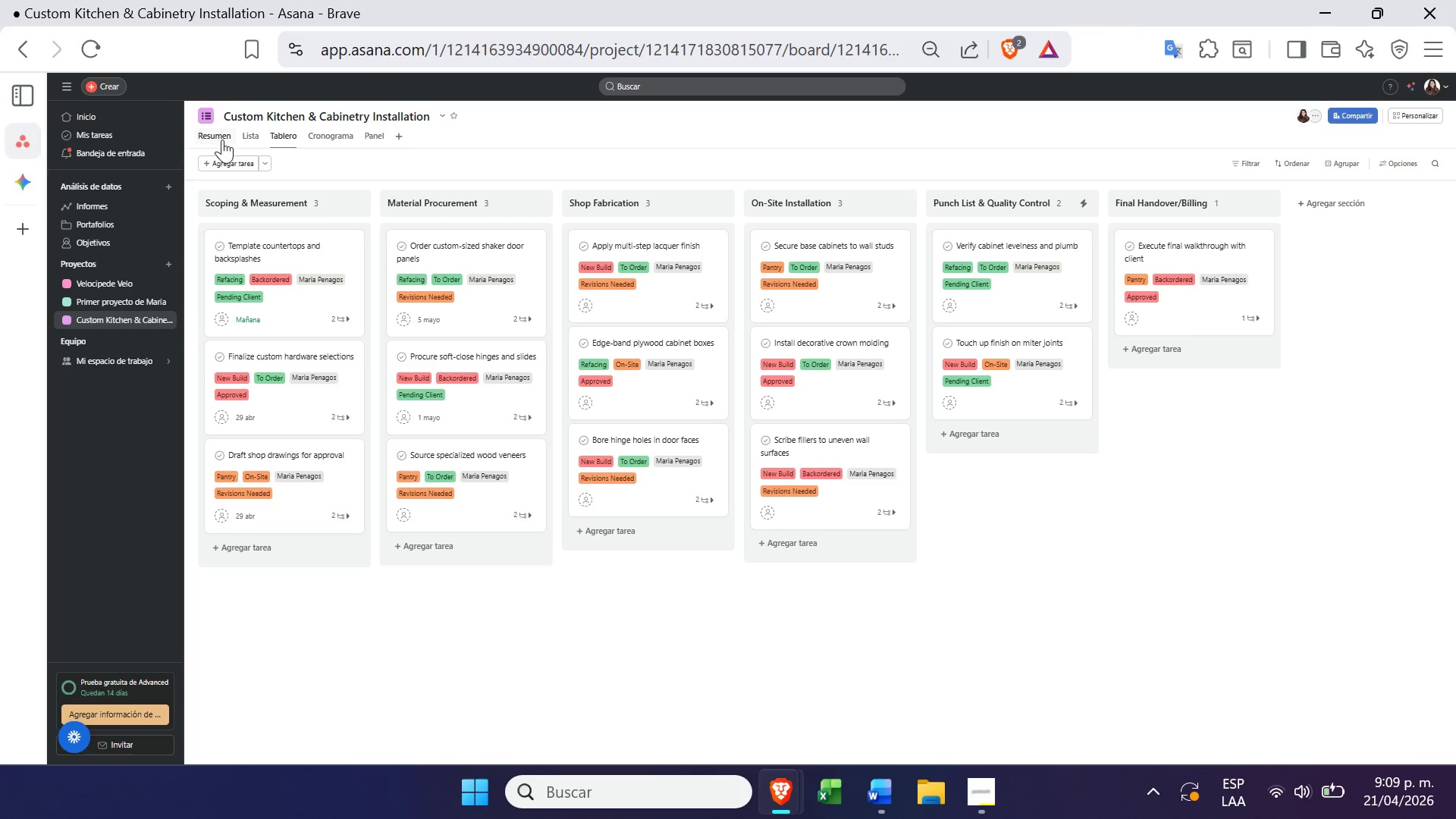 
left_click([324, 141])
 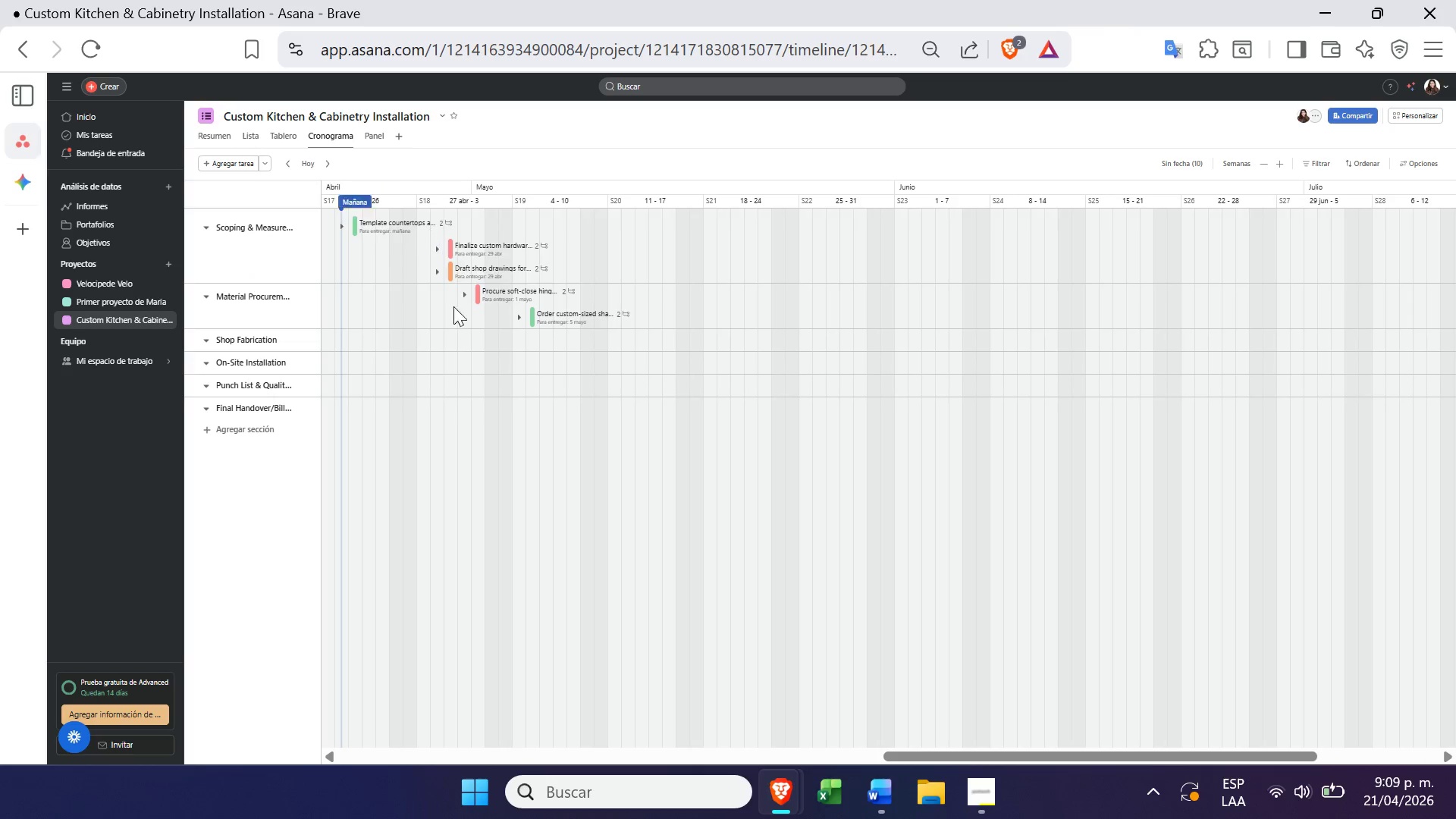 
left_click([232, 340])
 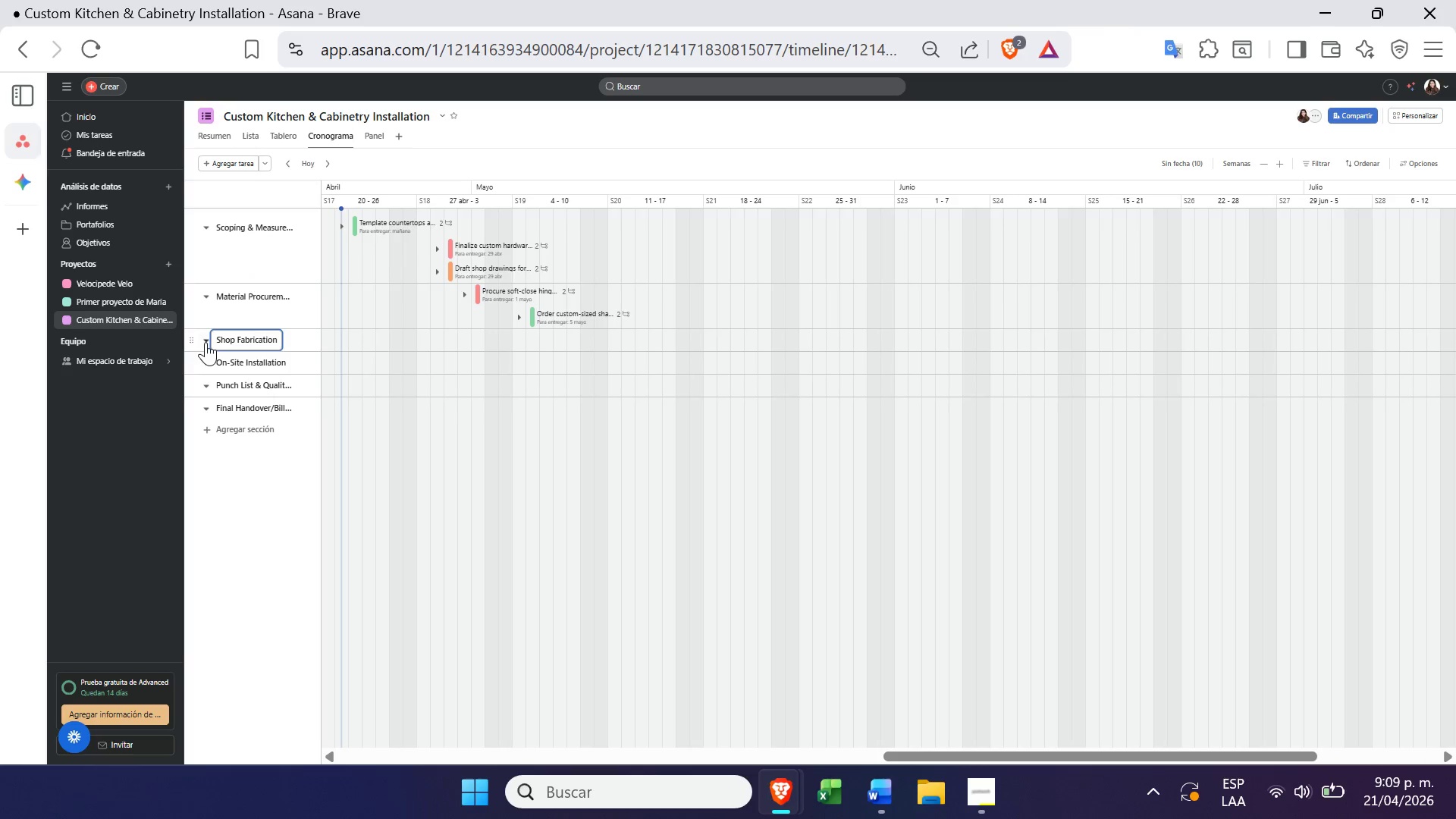 
left_click([206, 345])
 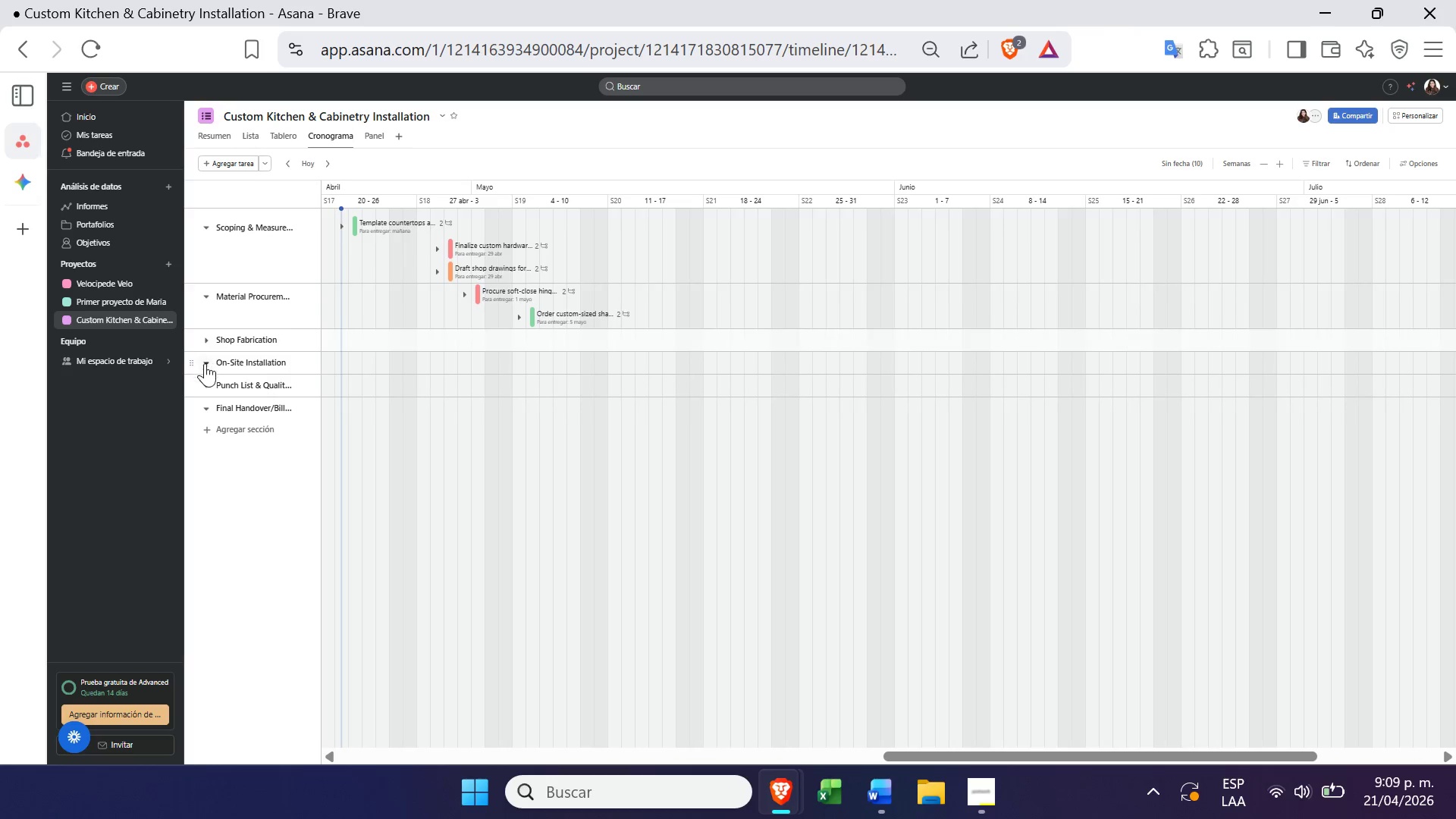 
left_click([205, 364])
 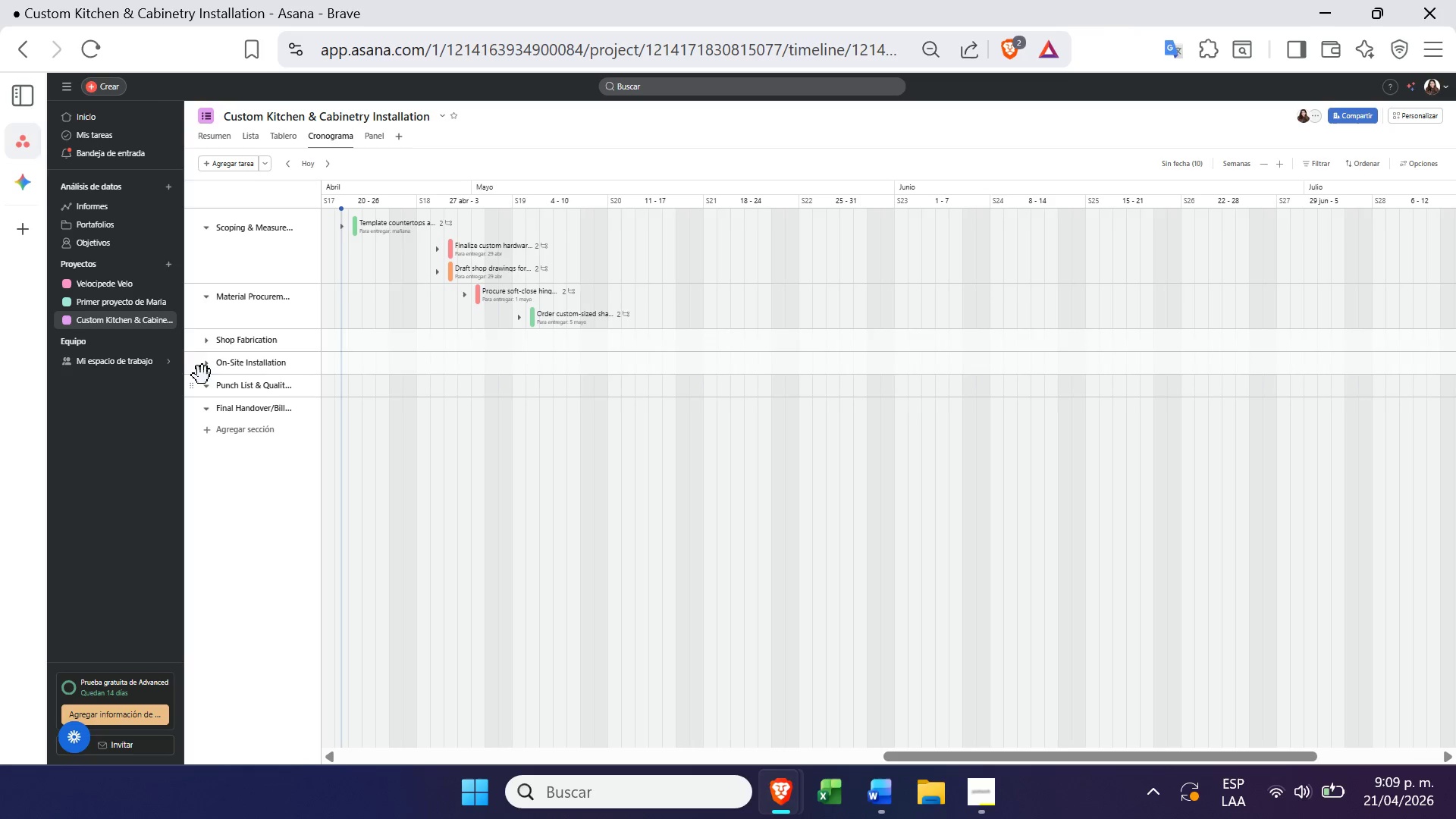 
left_click([203, 379])
 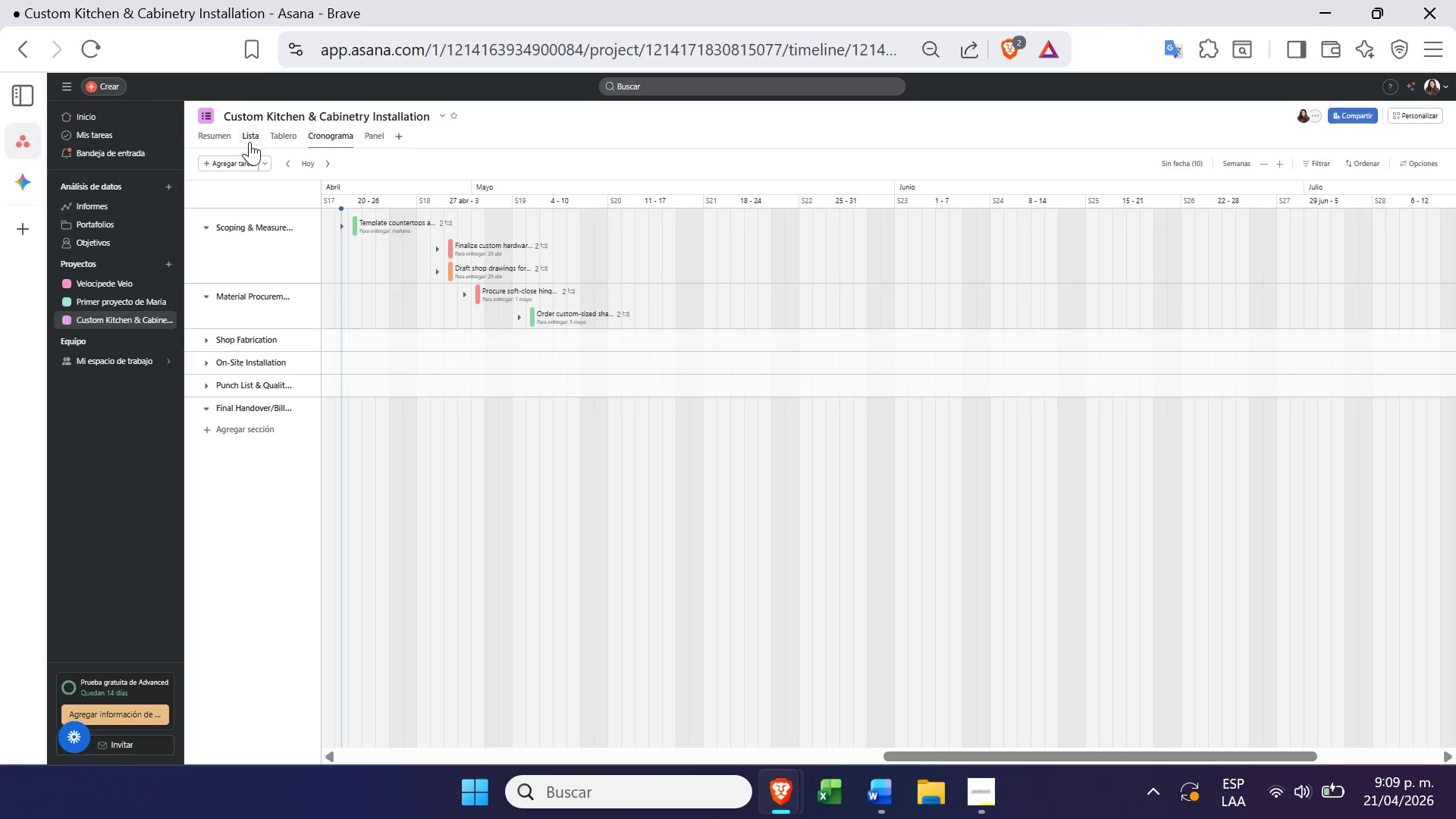 
left_click([290, 140])
 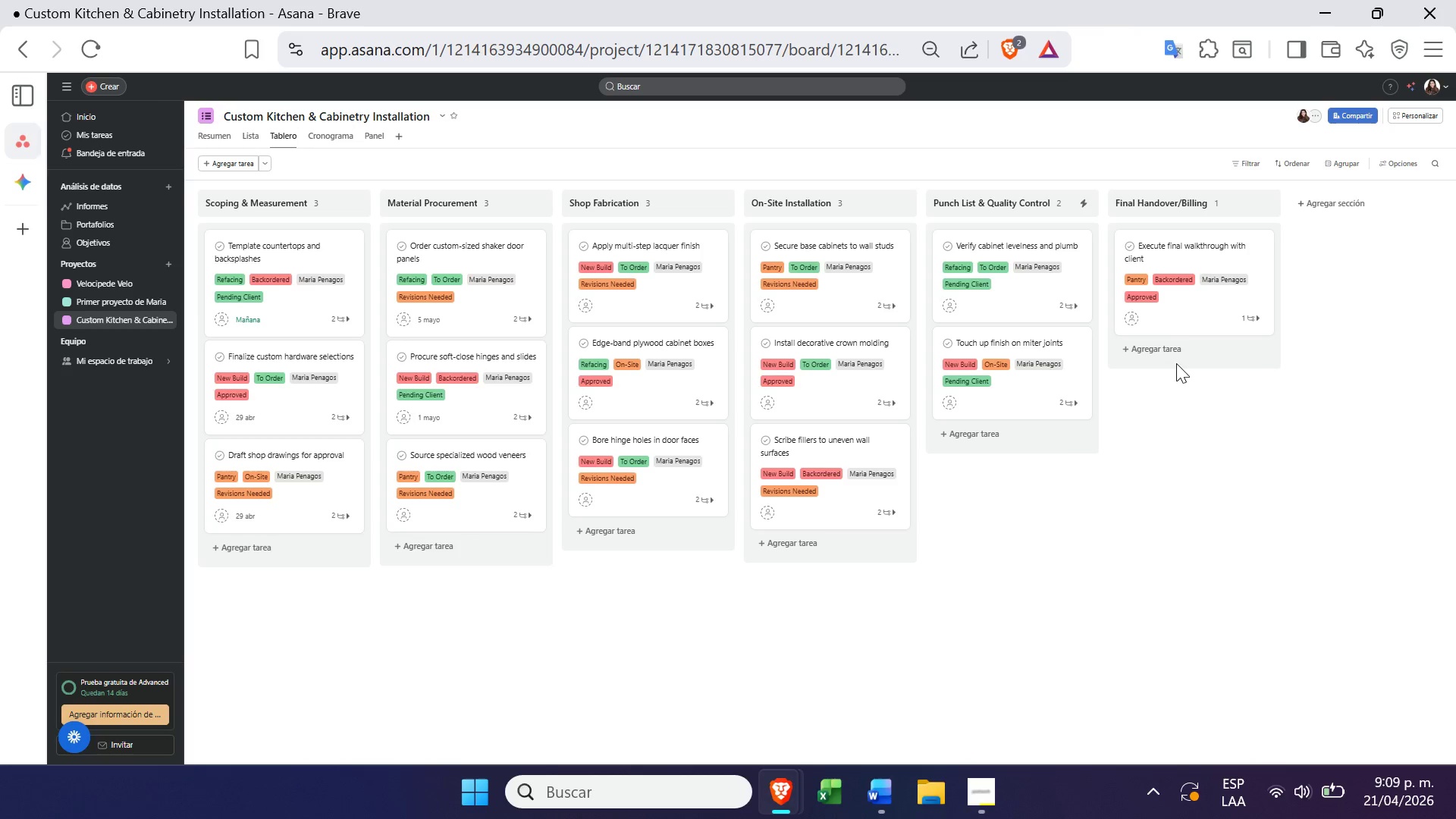 
left_click([1191, 316])
 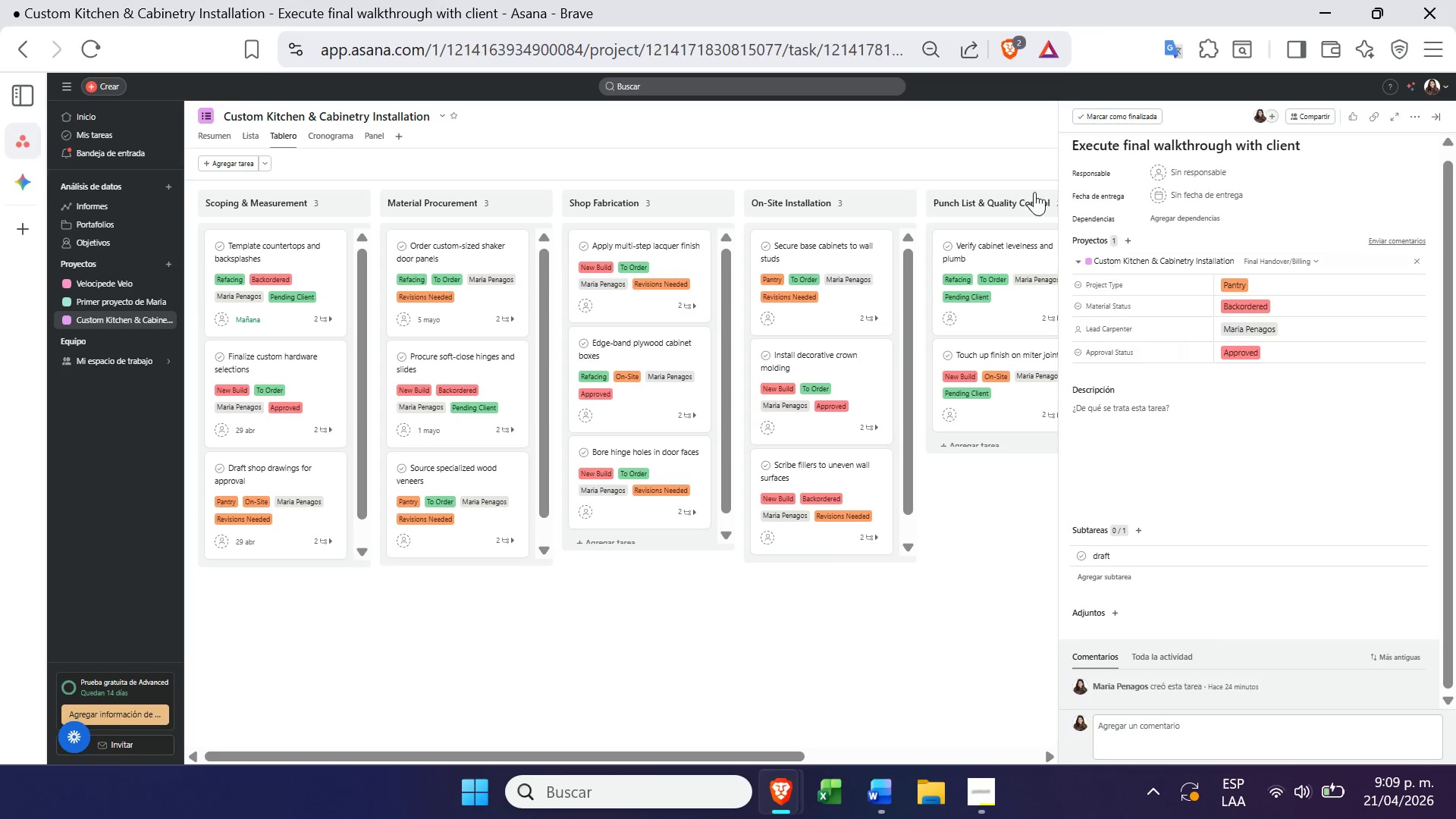 
left_click([1189, 195])
 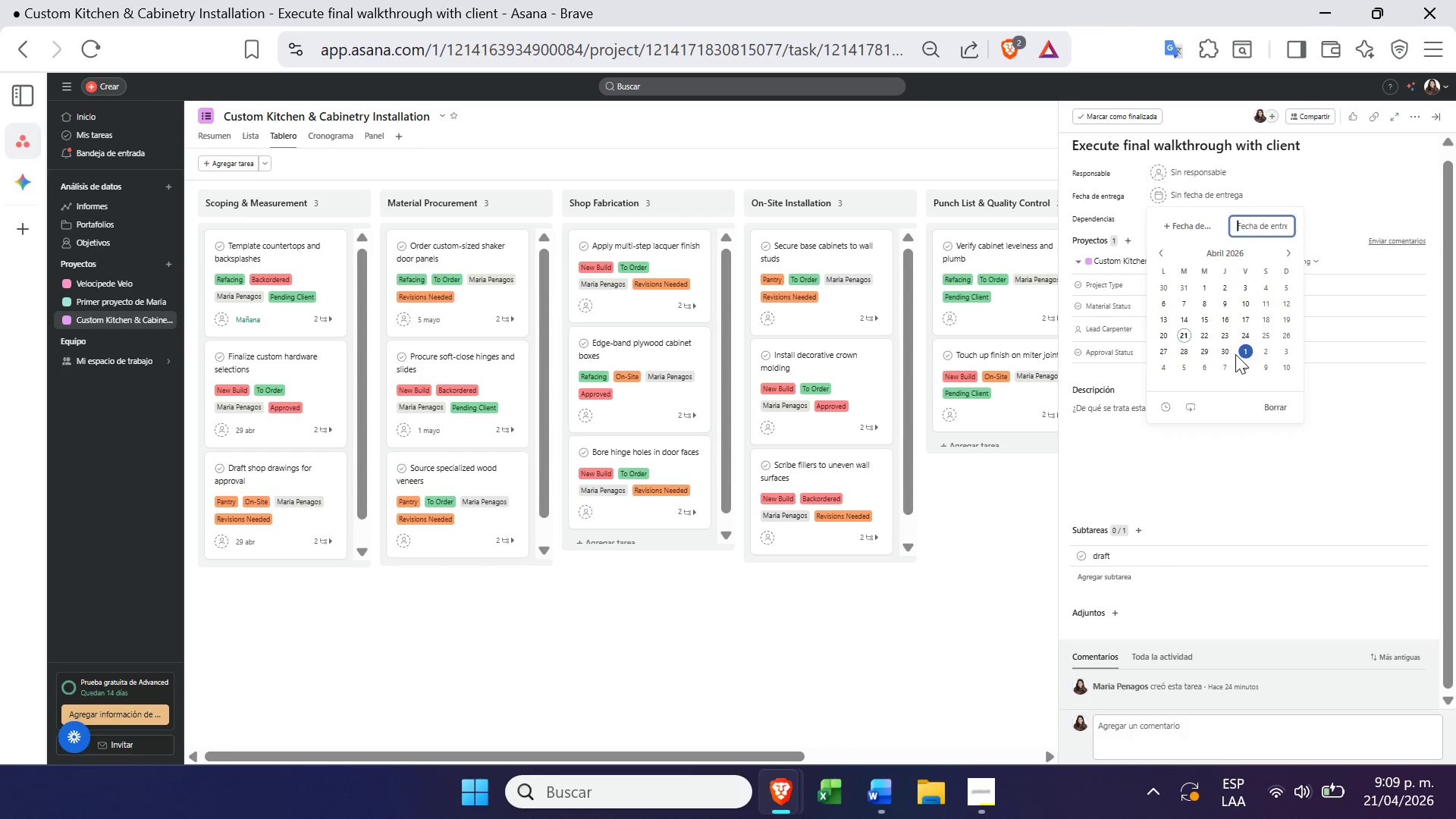 
left_click([1264, 368])
 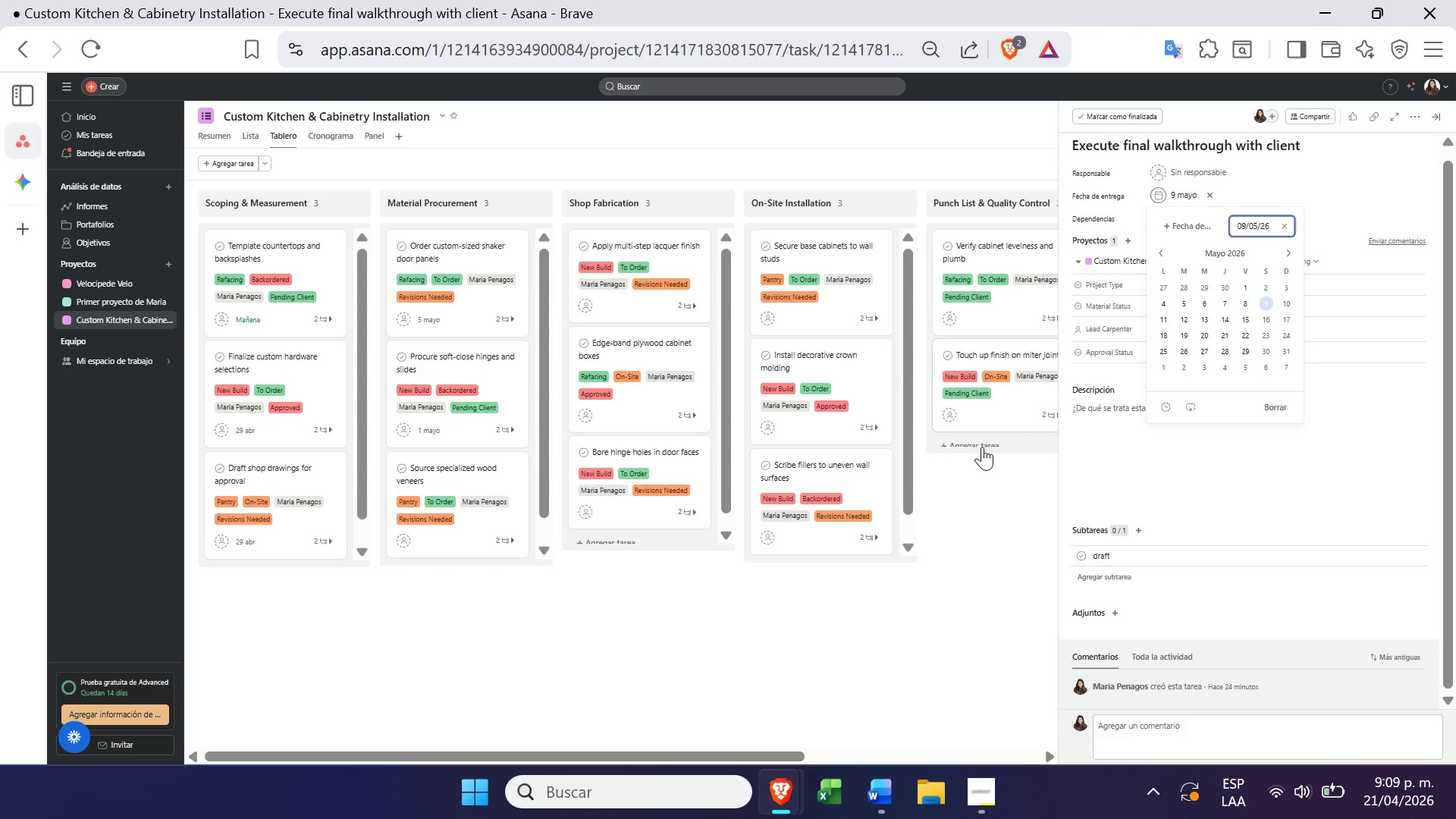 
left_click([1002, 518])
 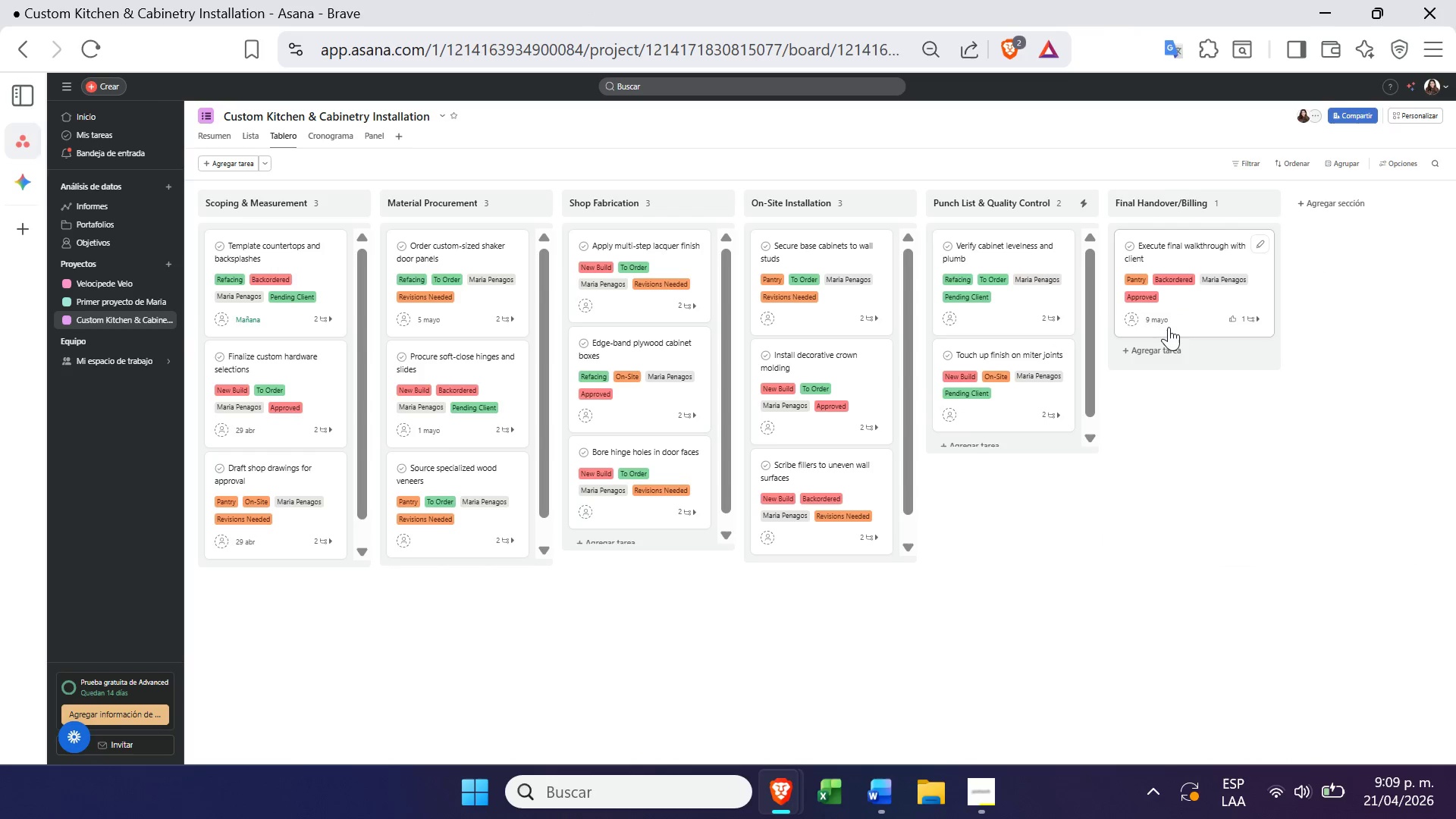 
left_click([1210, 312])
 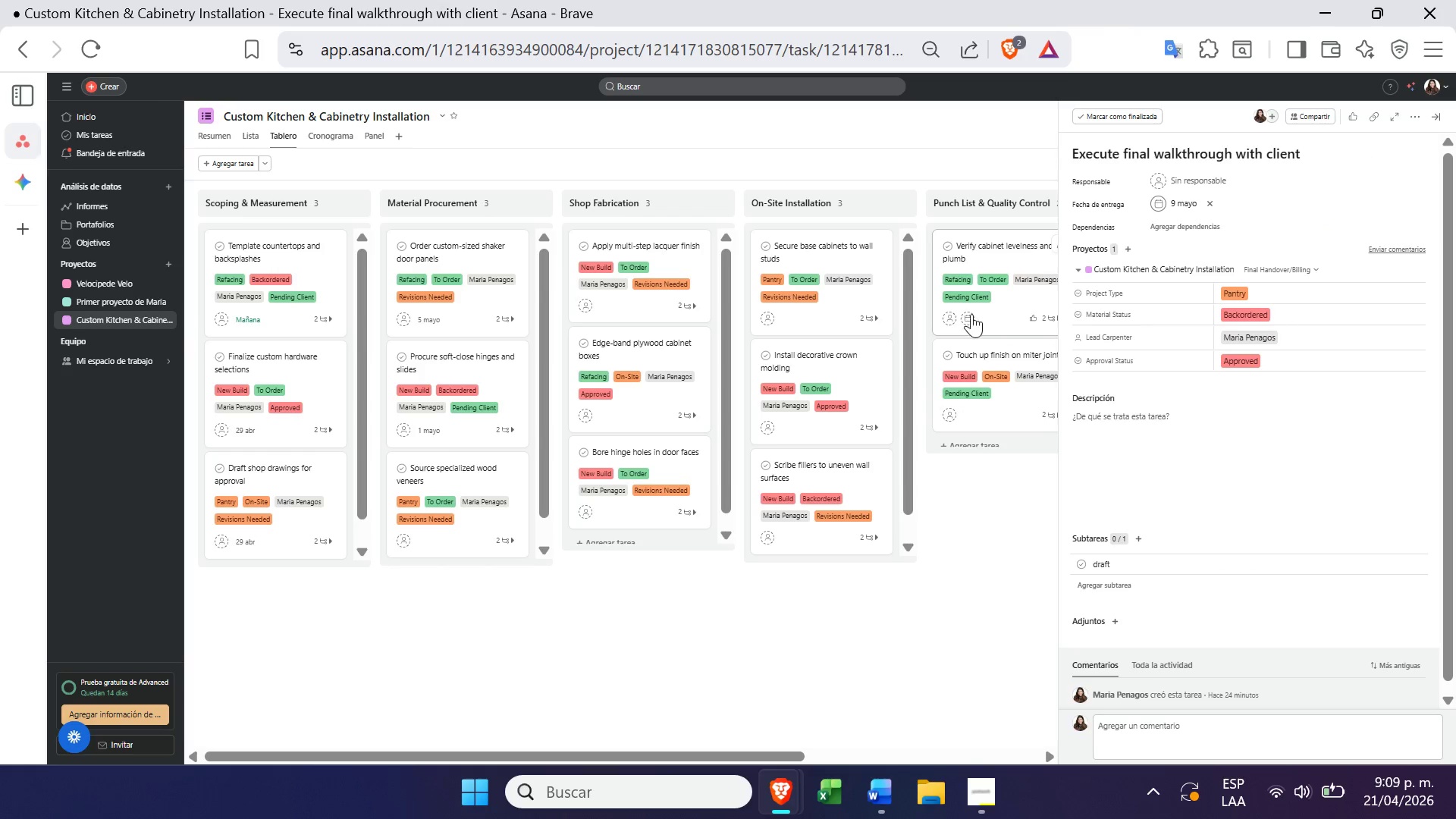 
left_click([968, 320])
 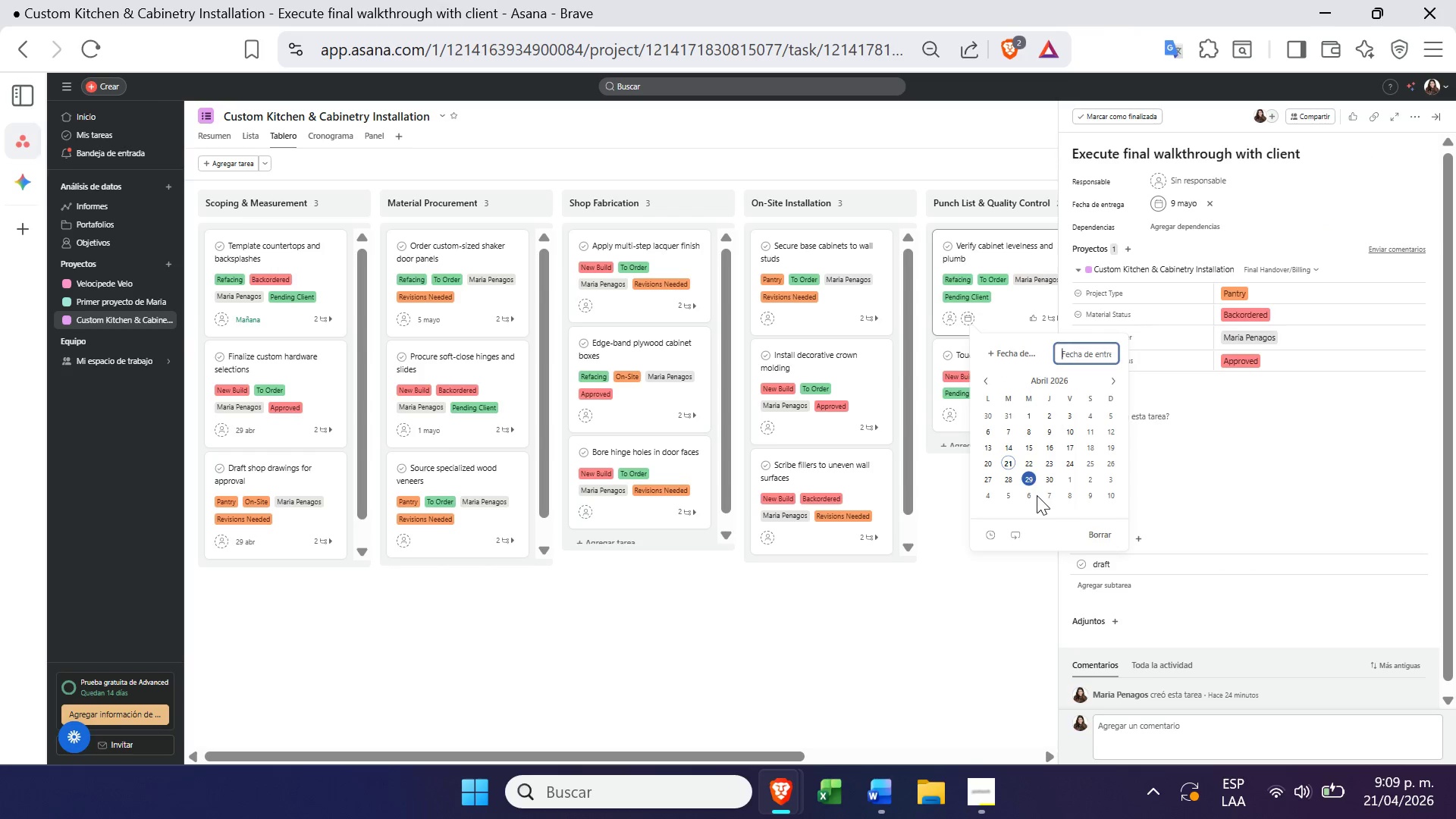 
left_click([1028, 495])
 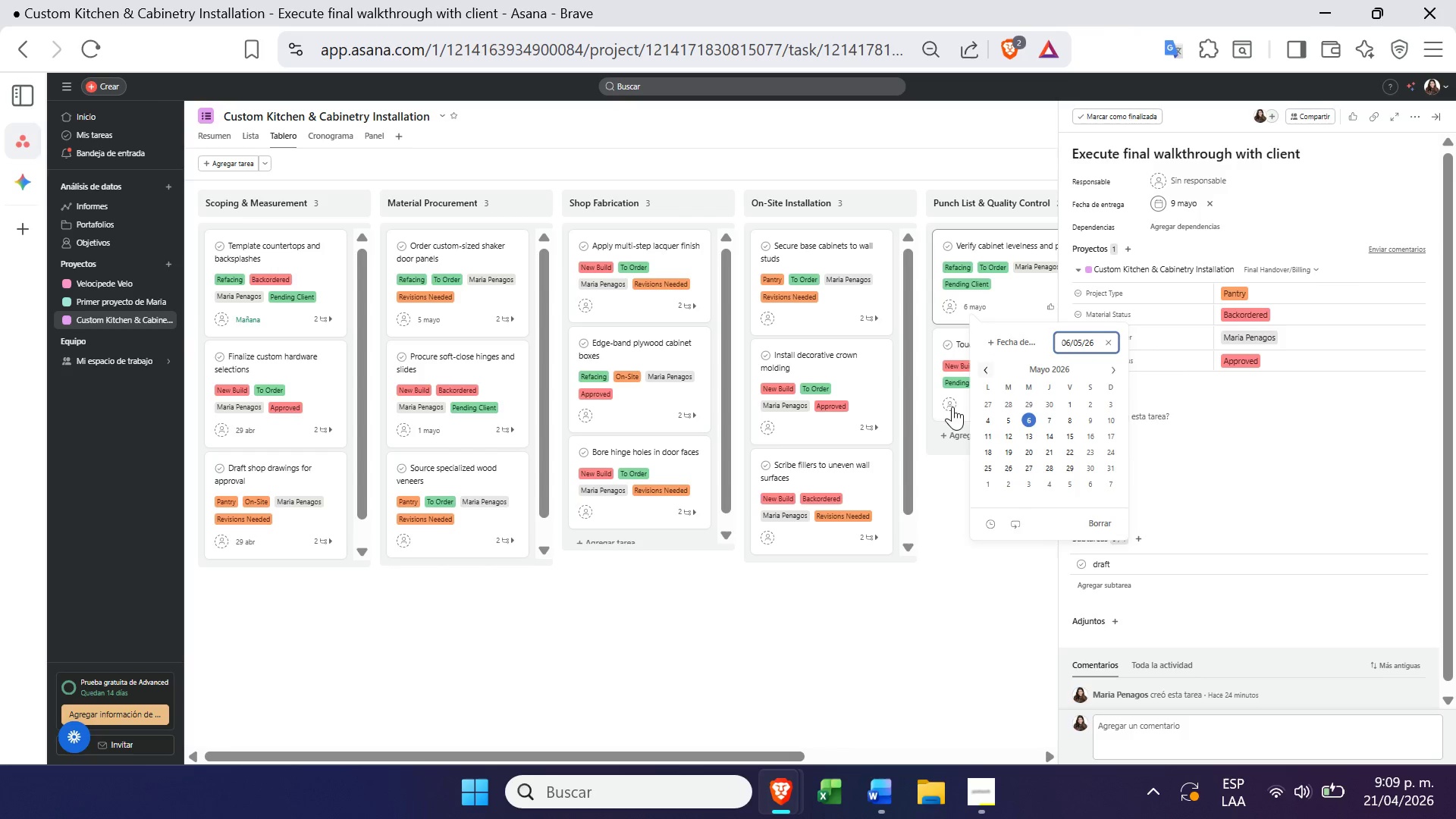 
left_click([915, 538])
 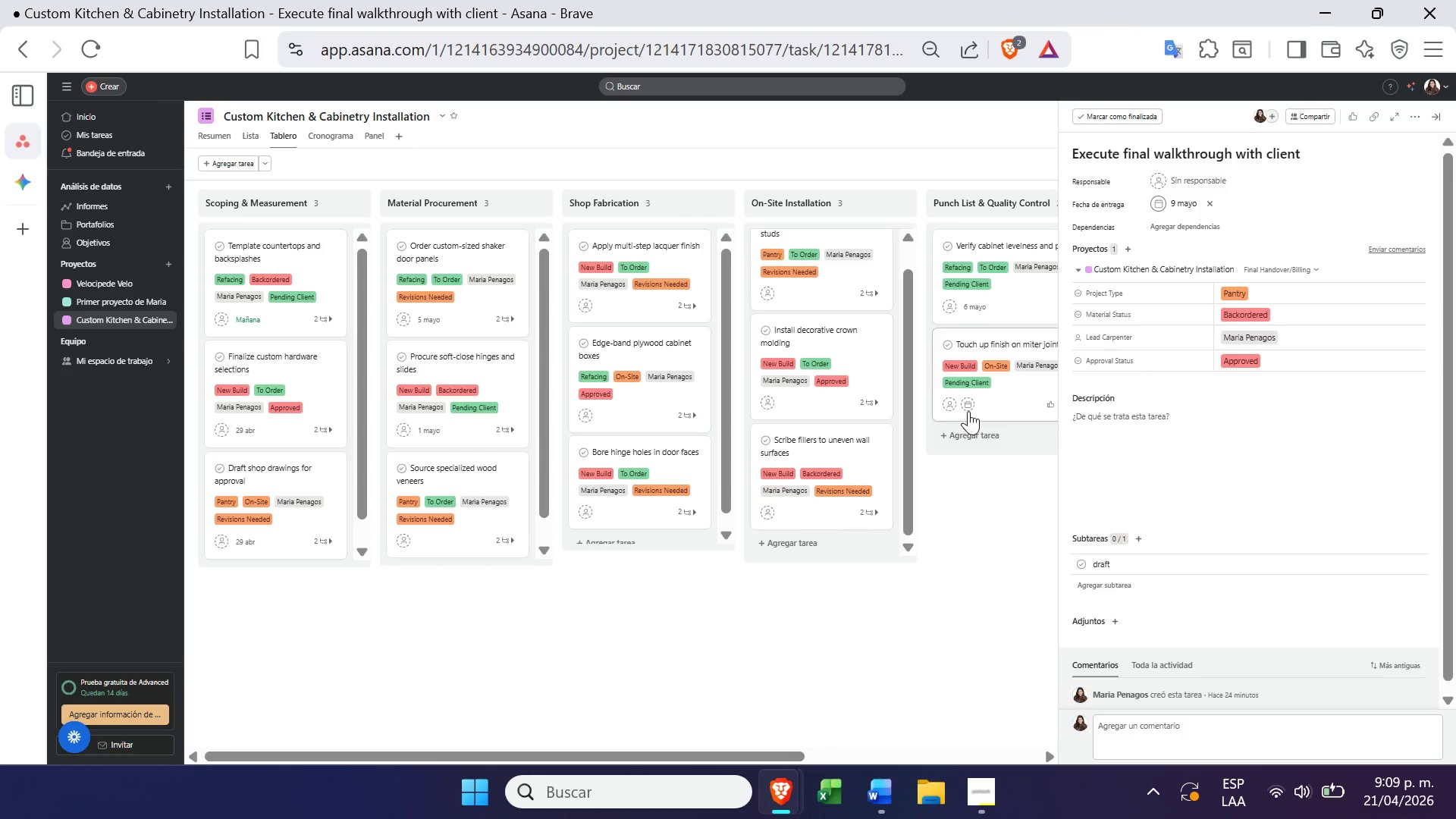 
double_click([968, 410])
 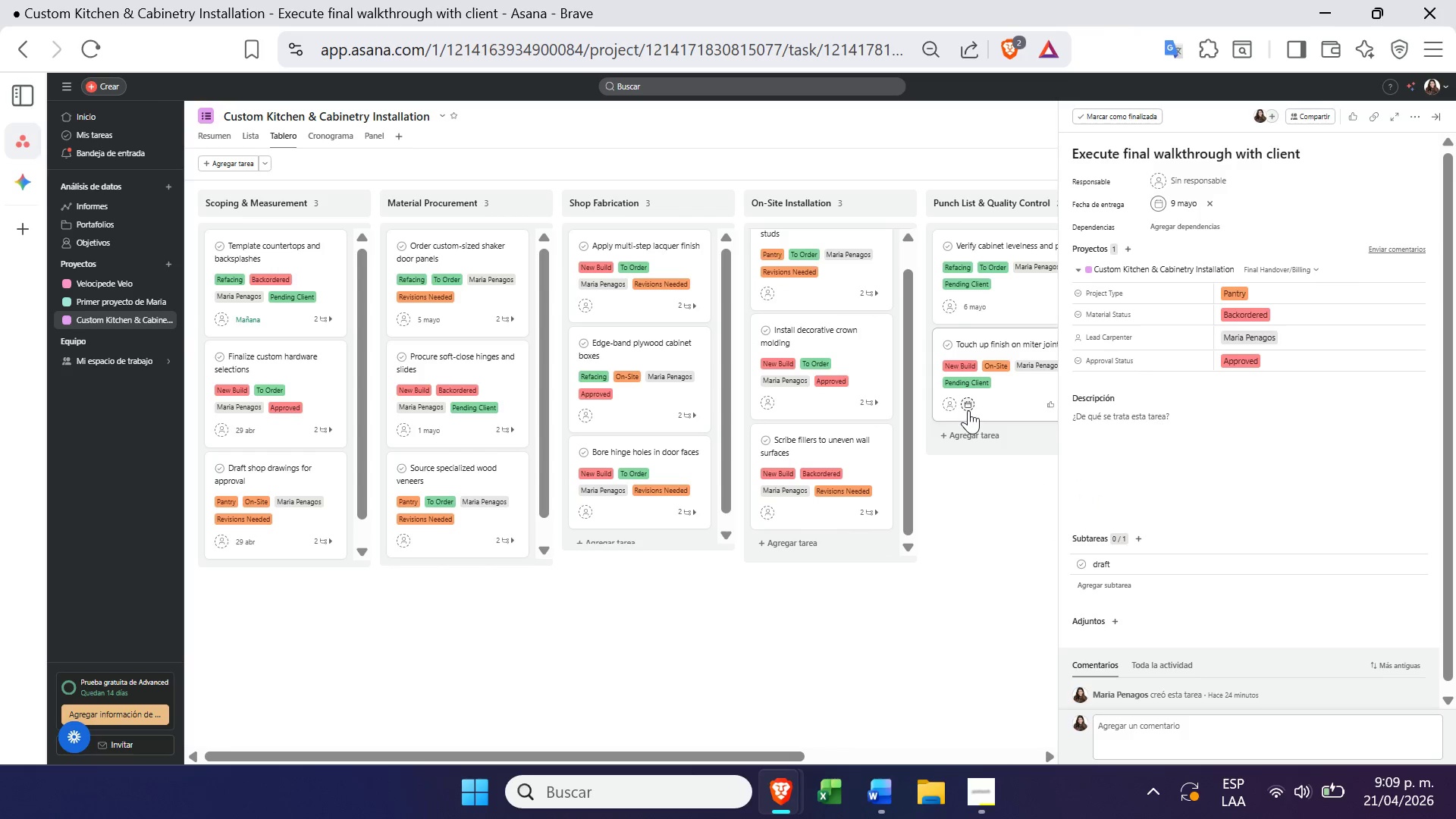 
left_click([968, 410])
 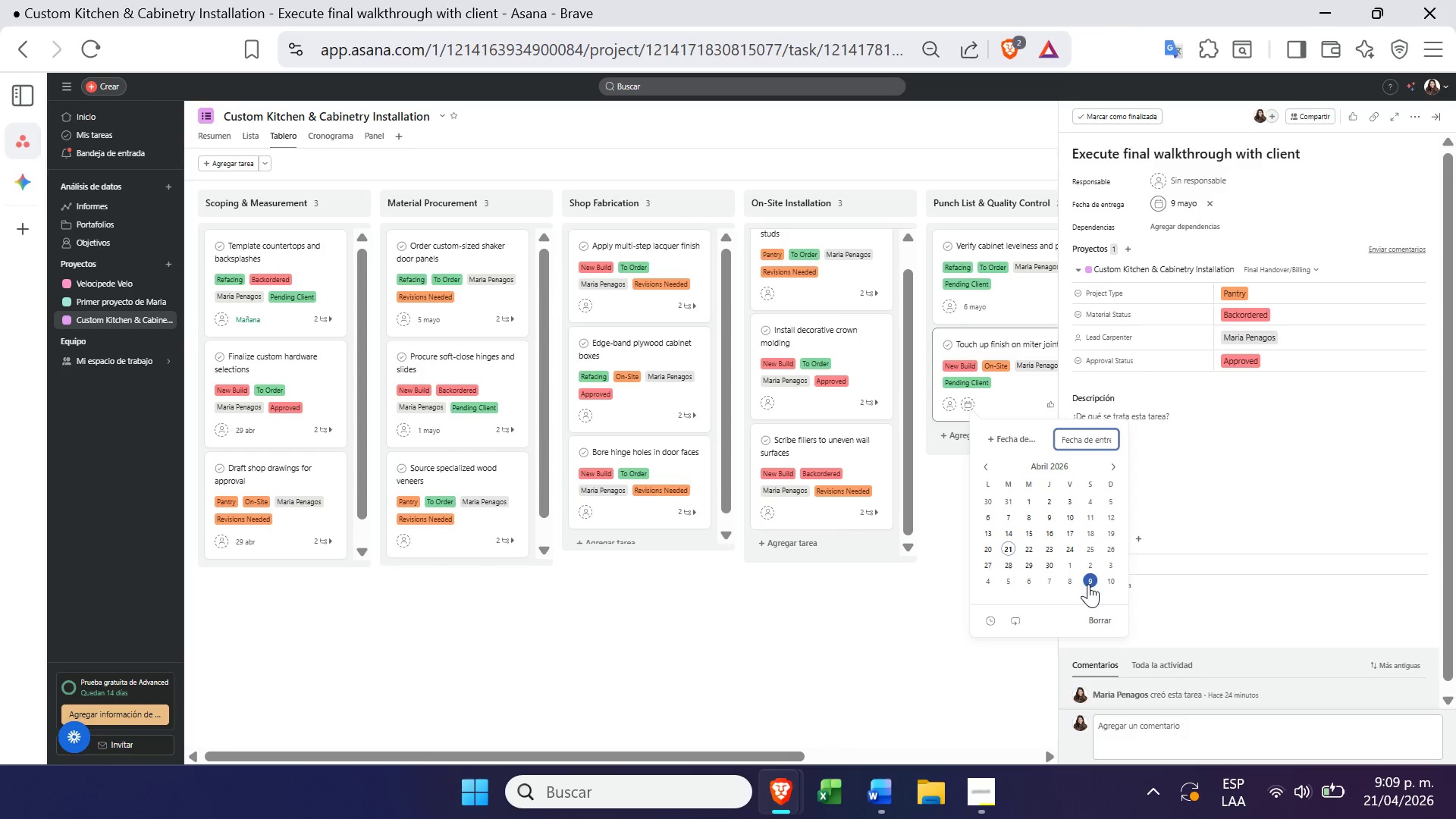 
left_click([1070, 584])
 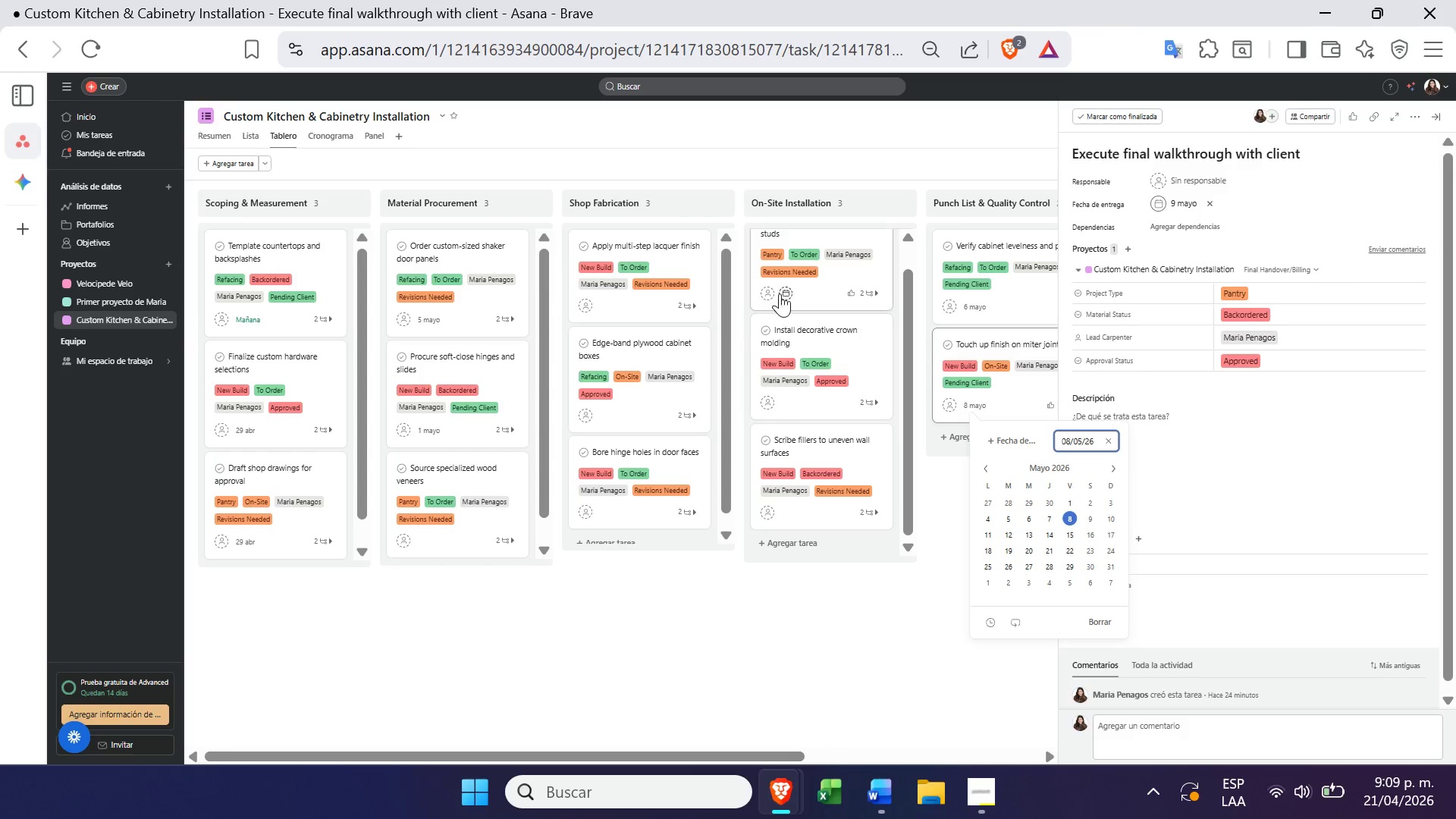 
left_click([791, 298])
 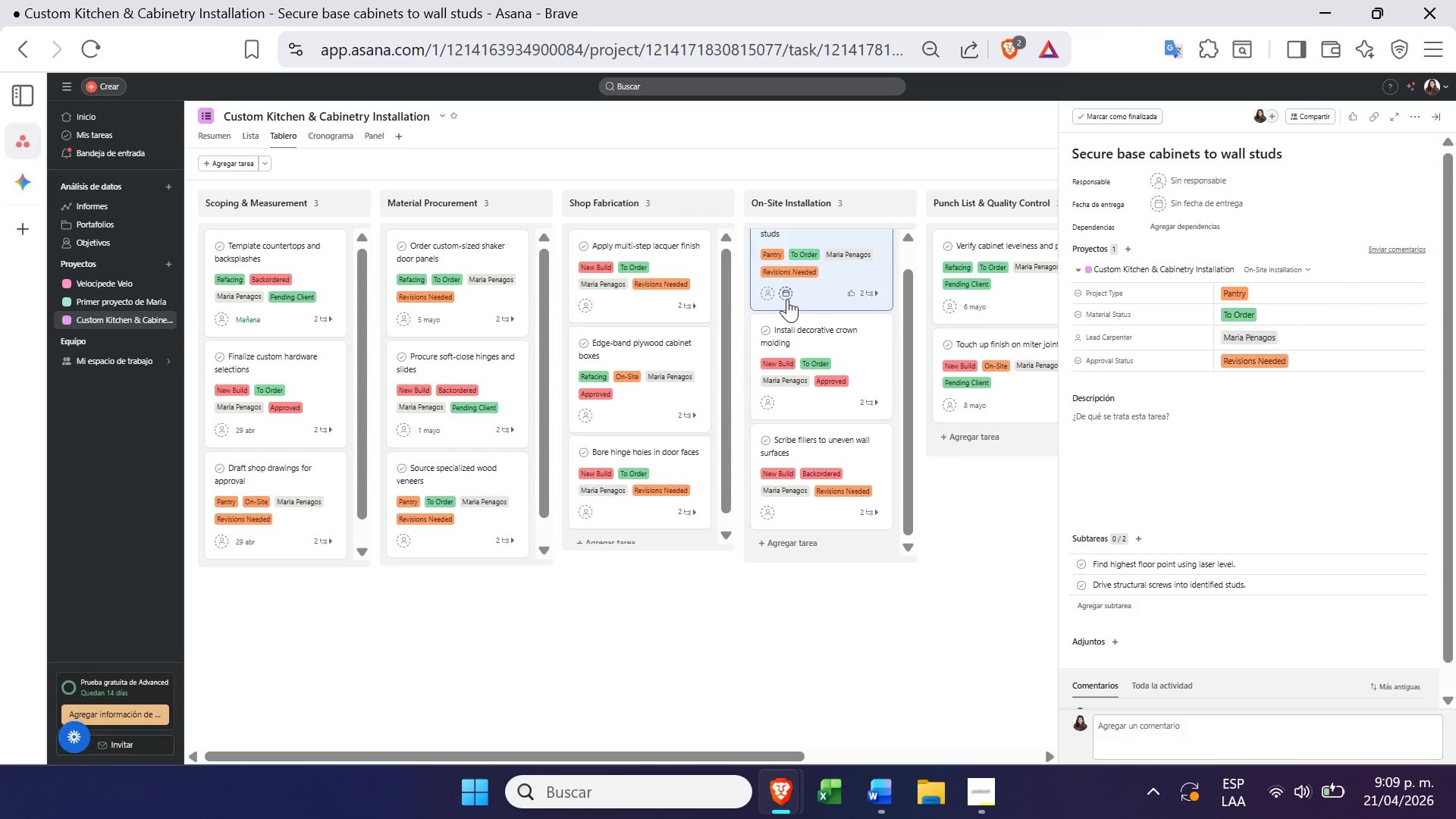 
left_click([783, 289])
 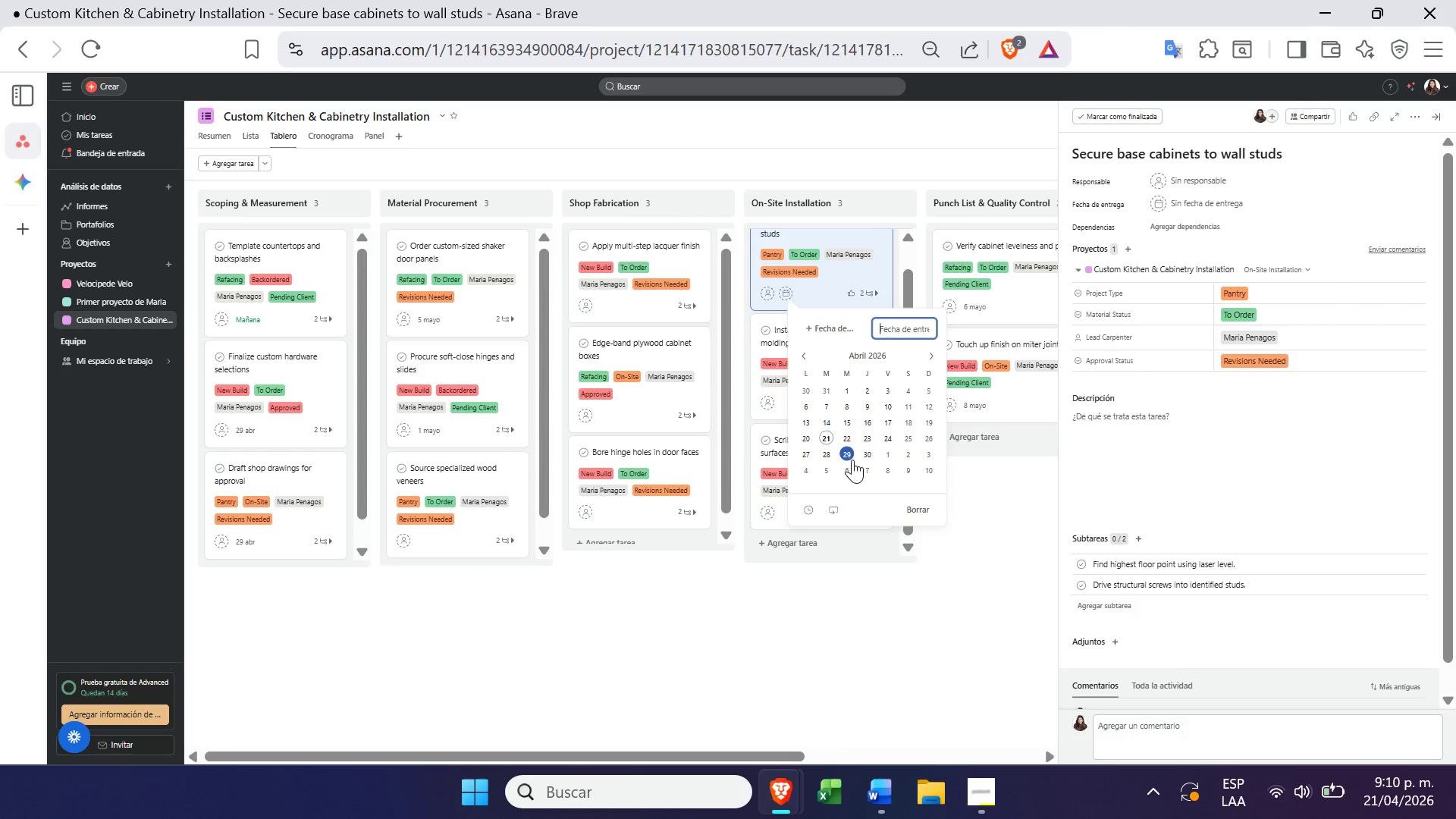 
left_click([851, 469])
 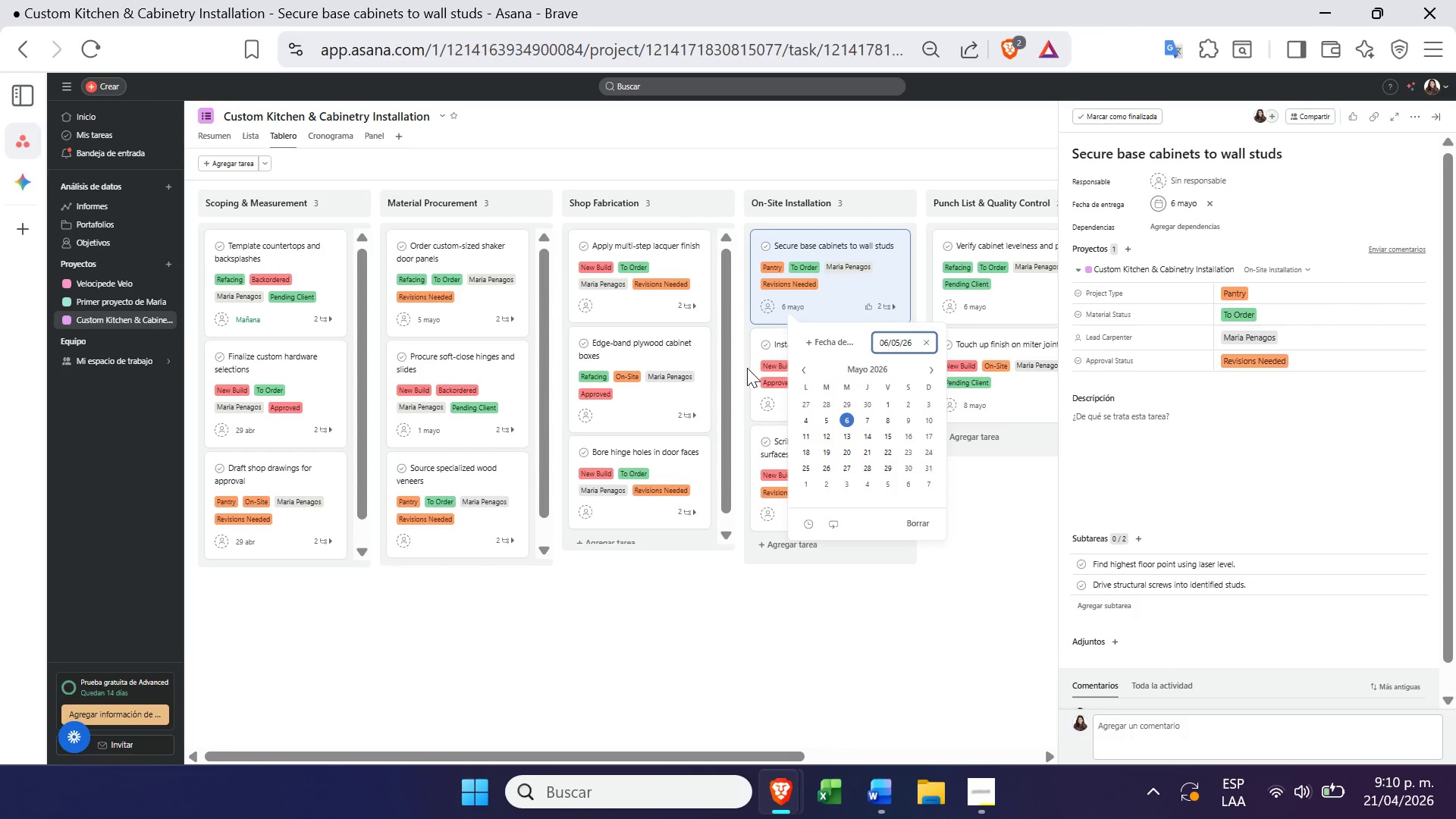 
left_click([774, 397])
 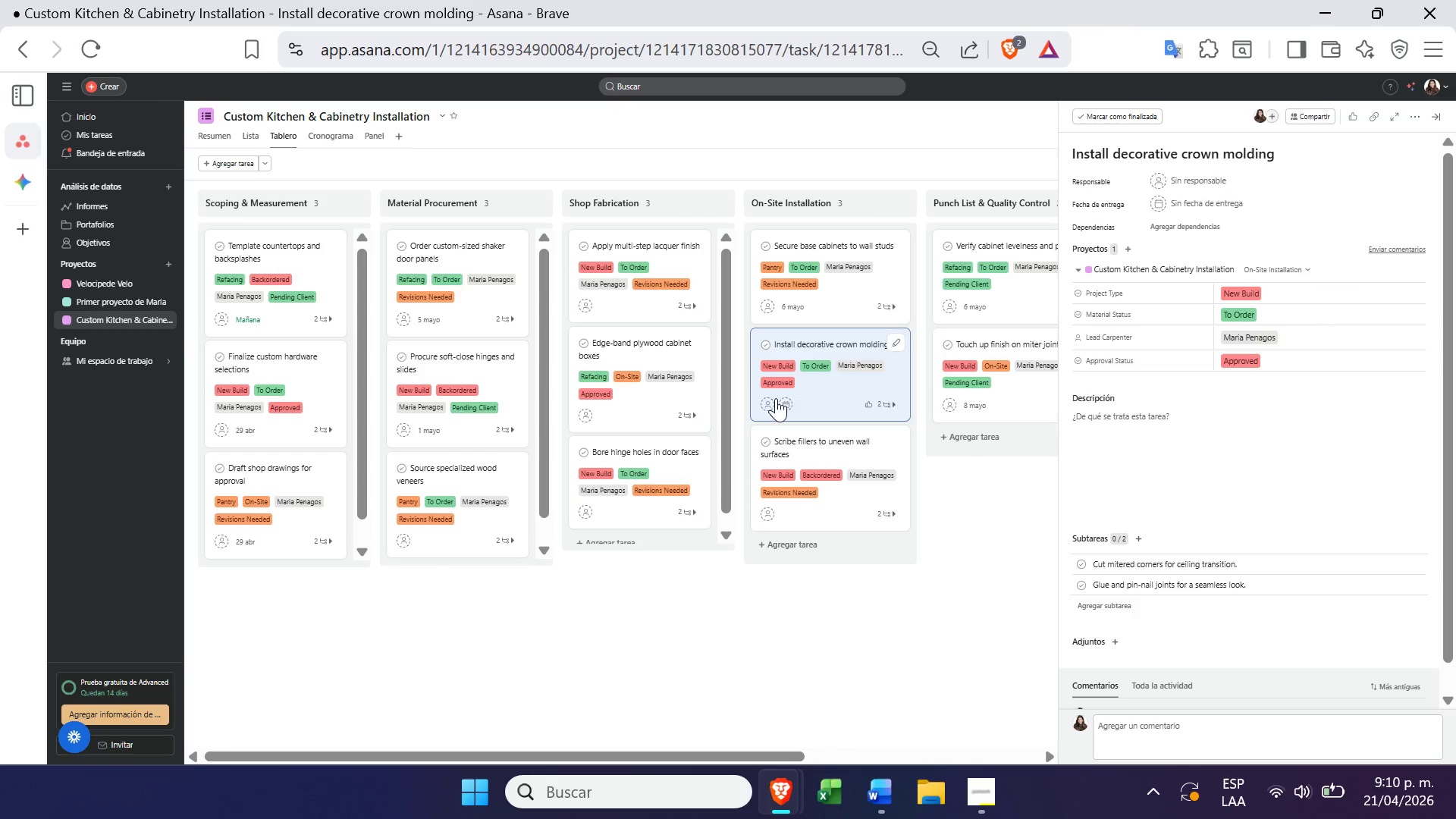 
left_click([786, 406])
 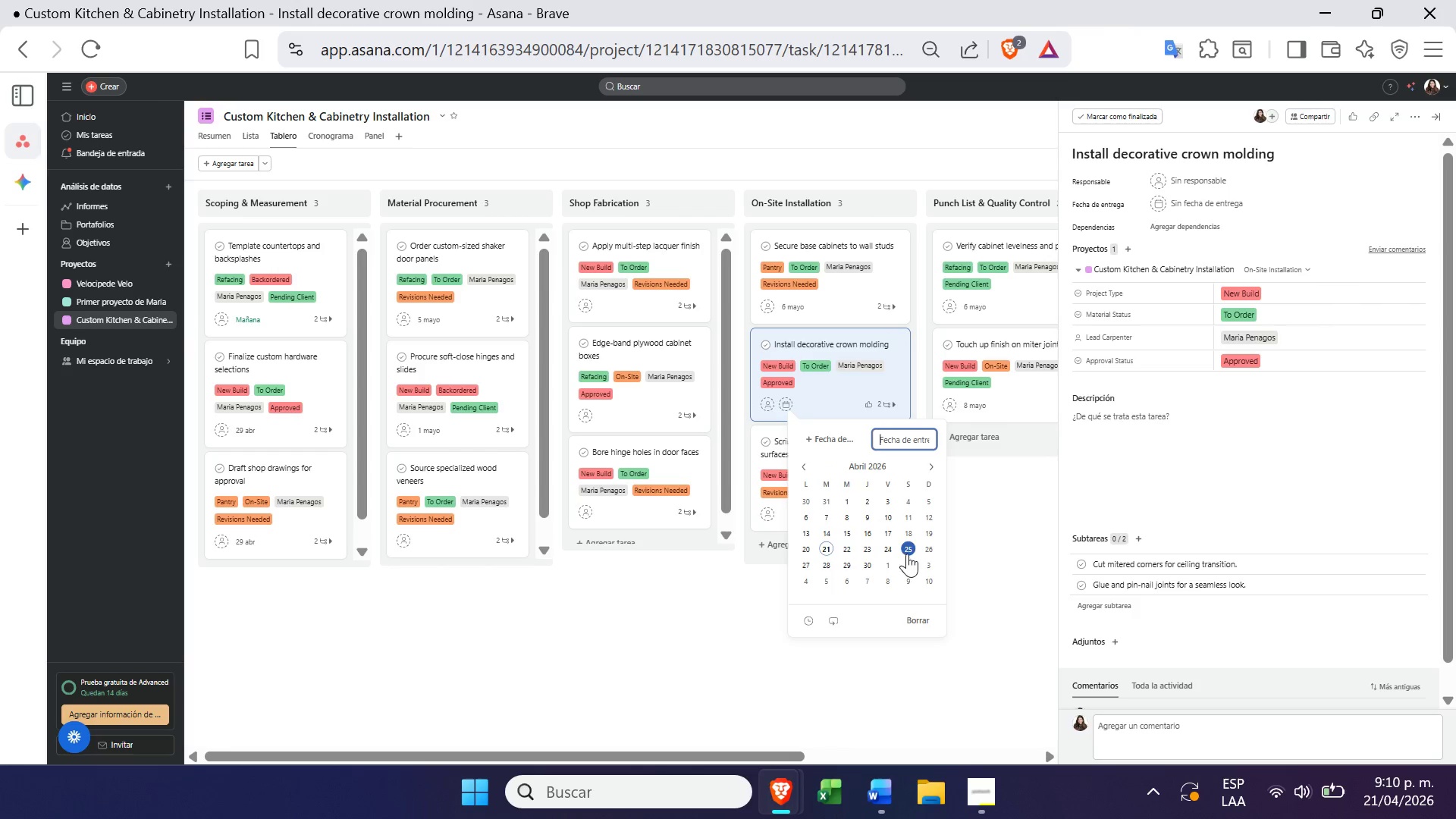 
left_click([912, 550])
 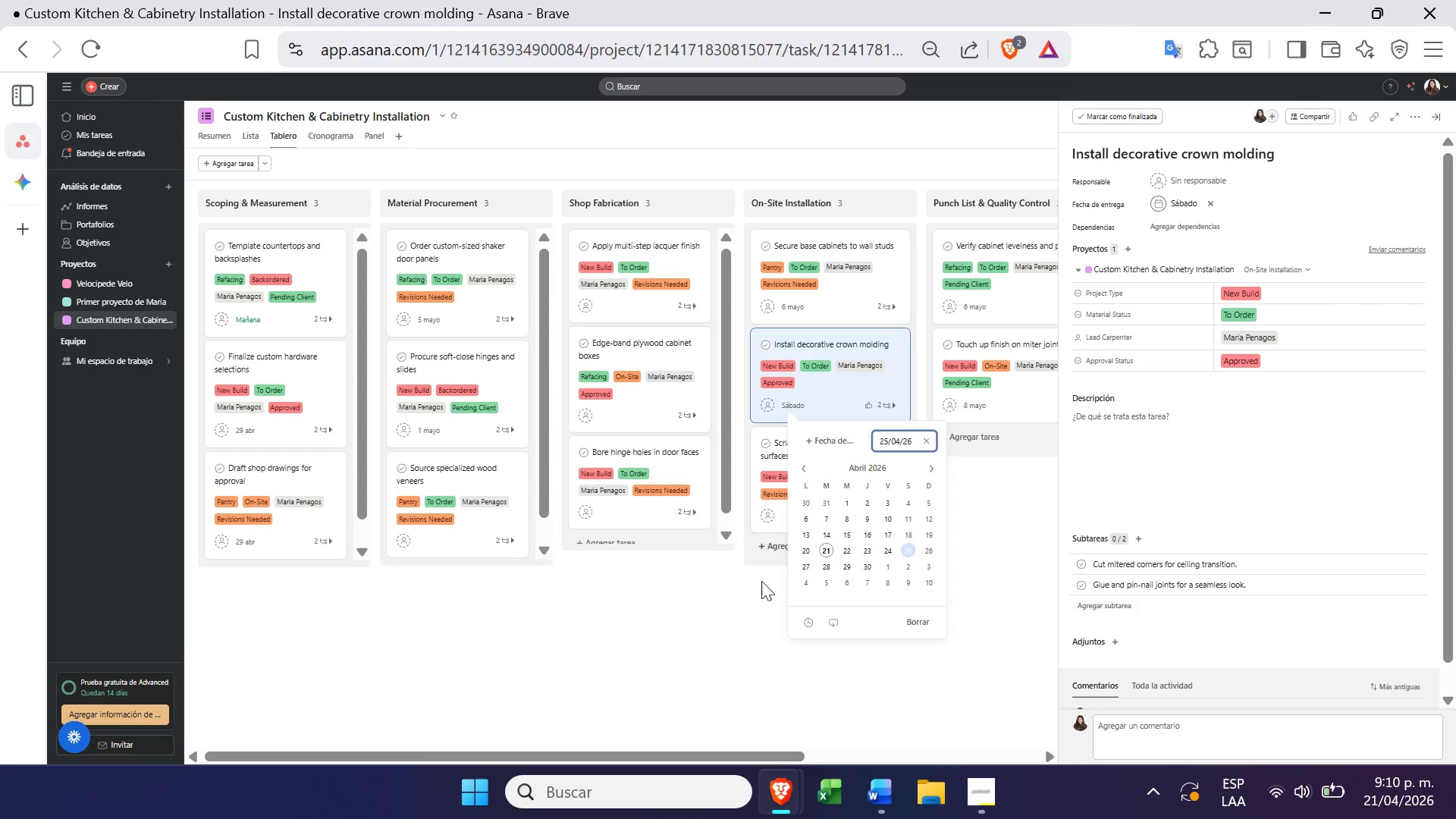 
left_click([736, 614])
 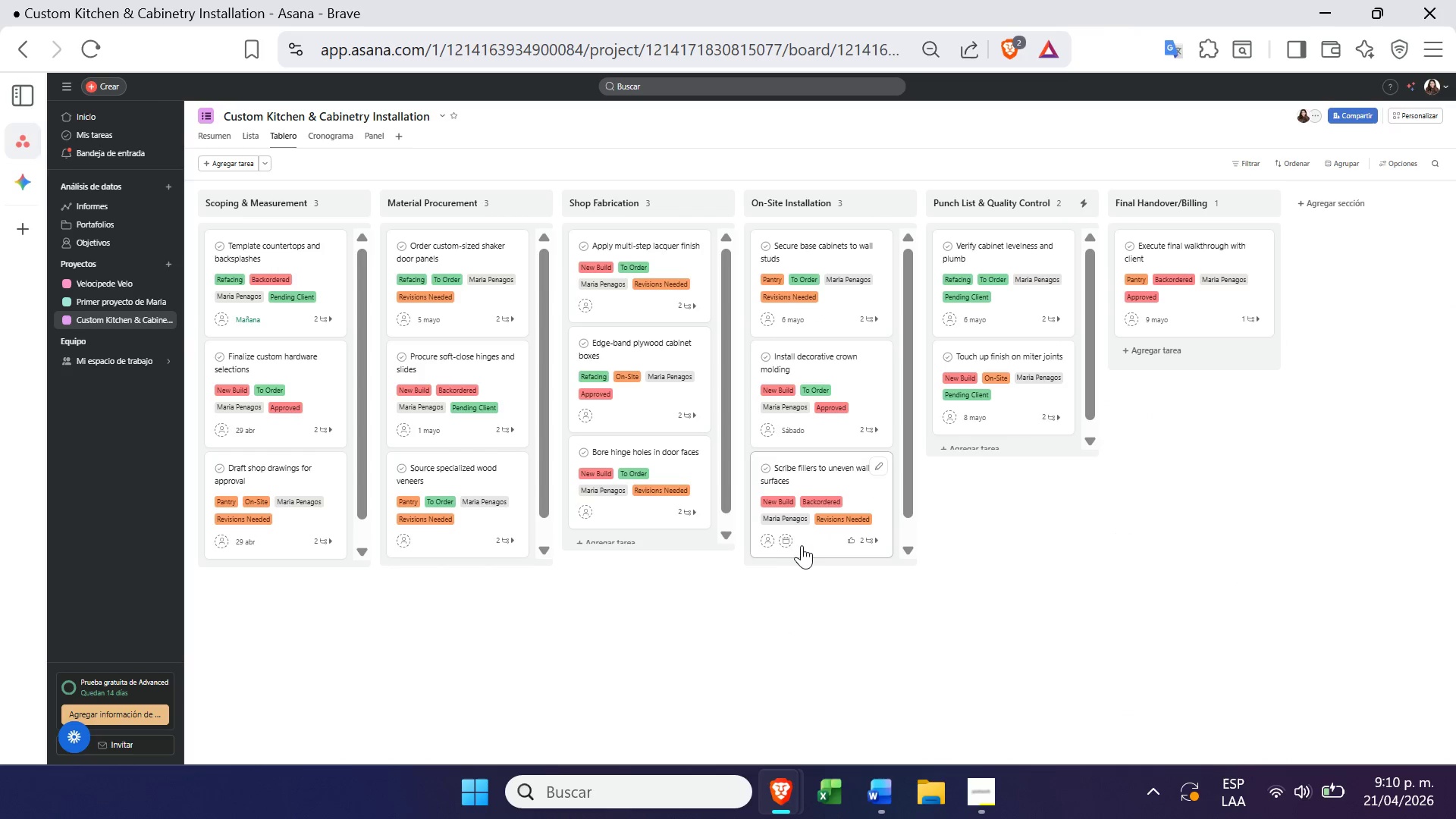 
left_click([784, 541])
 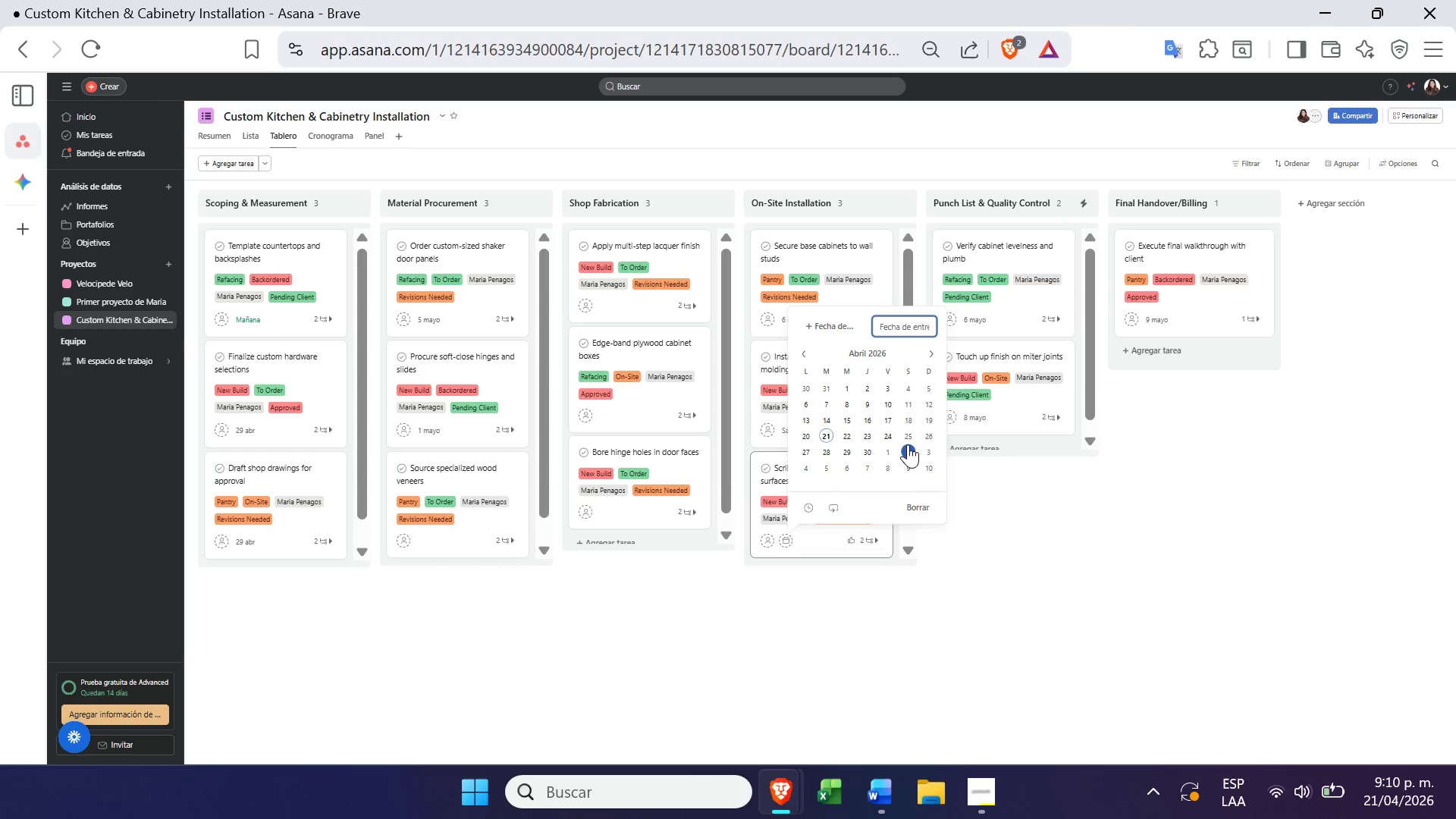 
left_click([924, 438])
 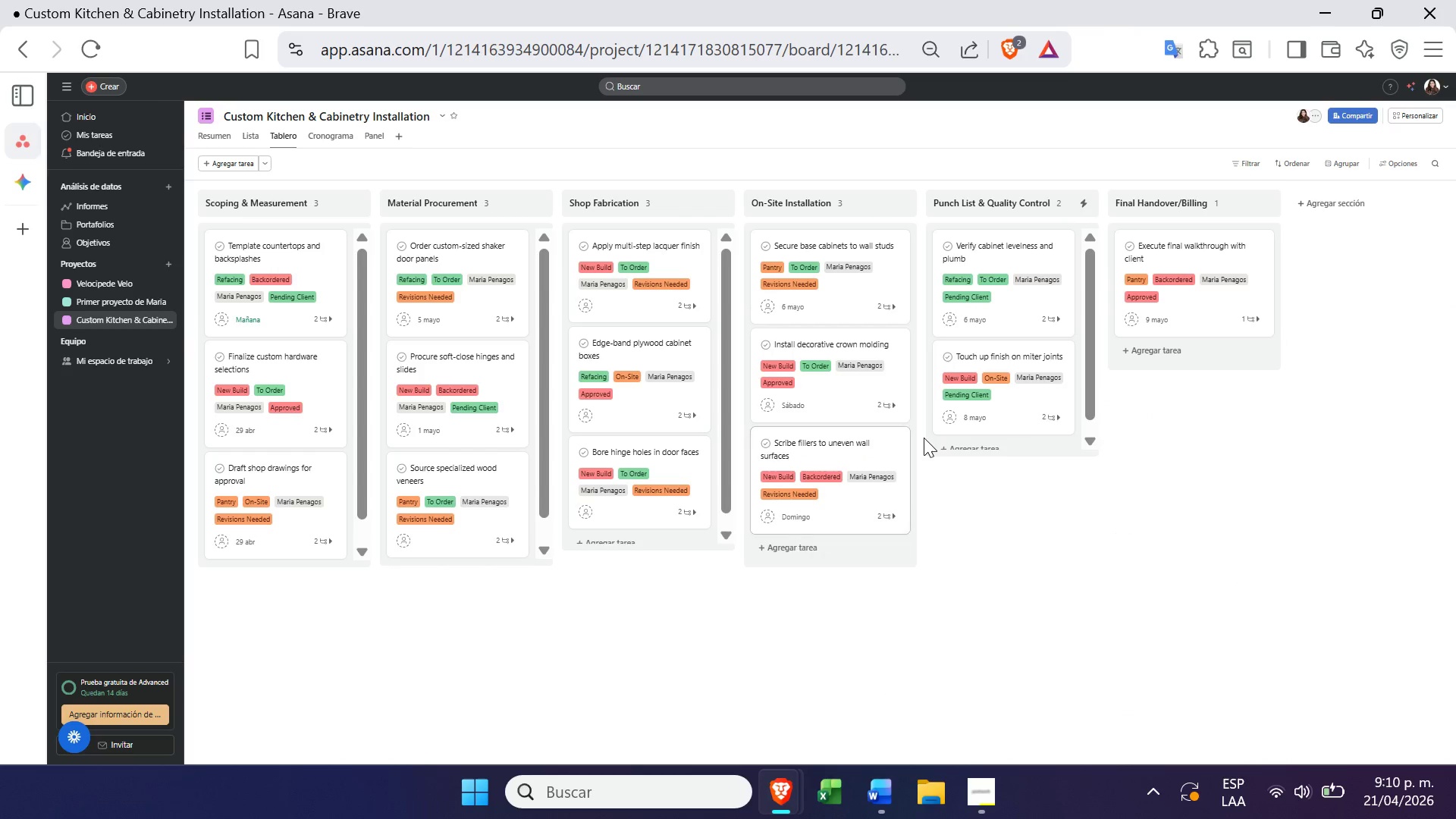 
left_click_drag(start_coordinate=[924, 438], to_coordinate=[711, 635])
 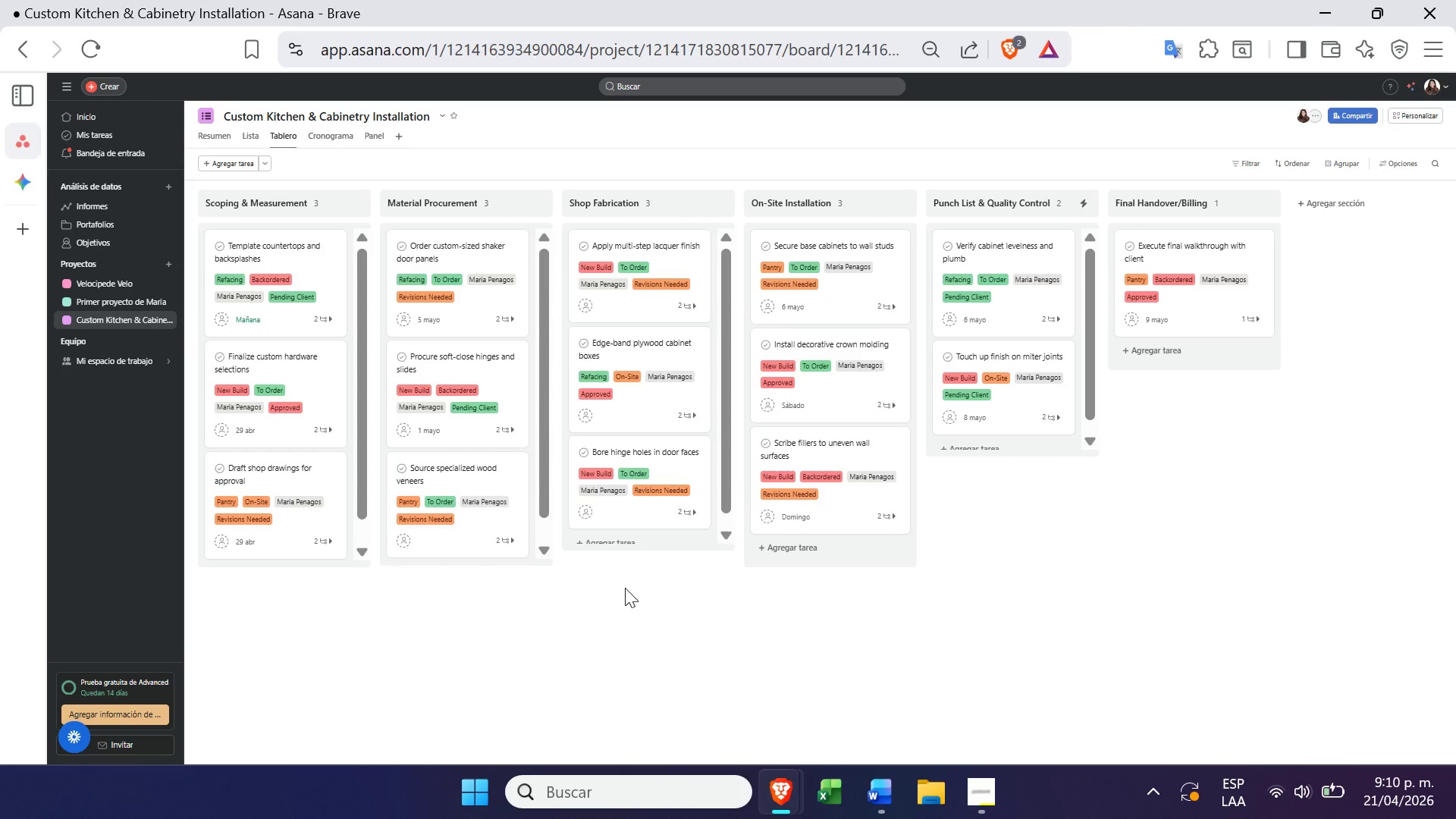 
left_click([609, 507])
 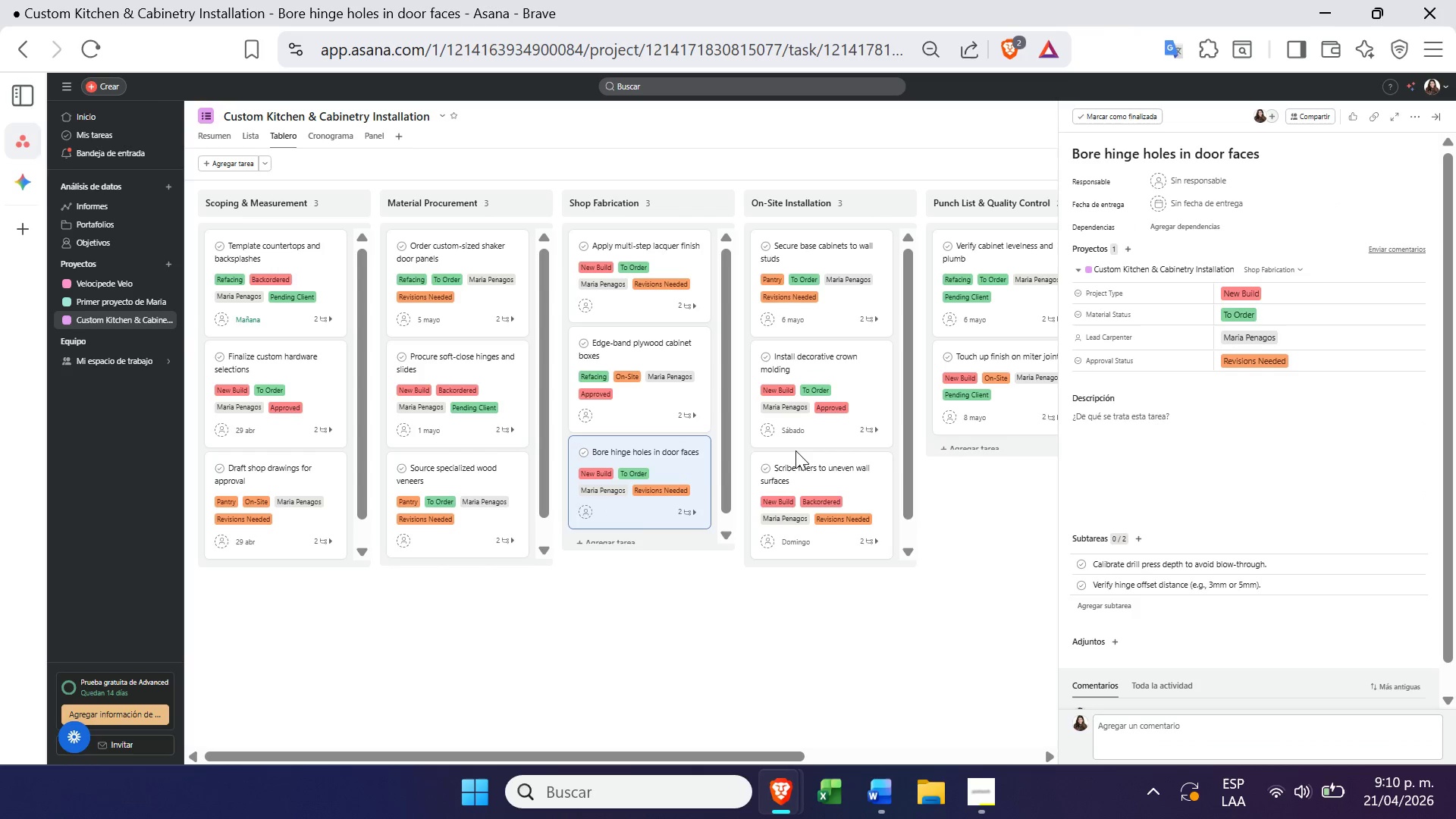 
left_click([600, 513])
 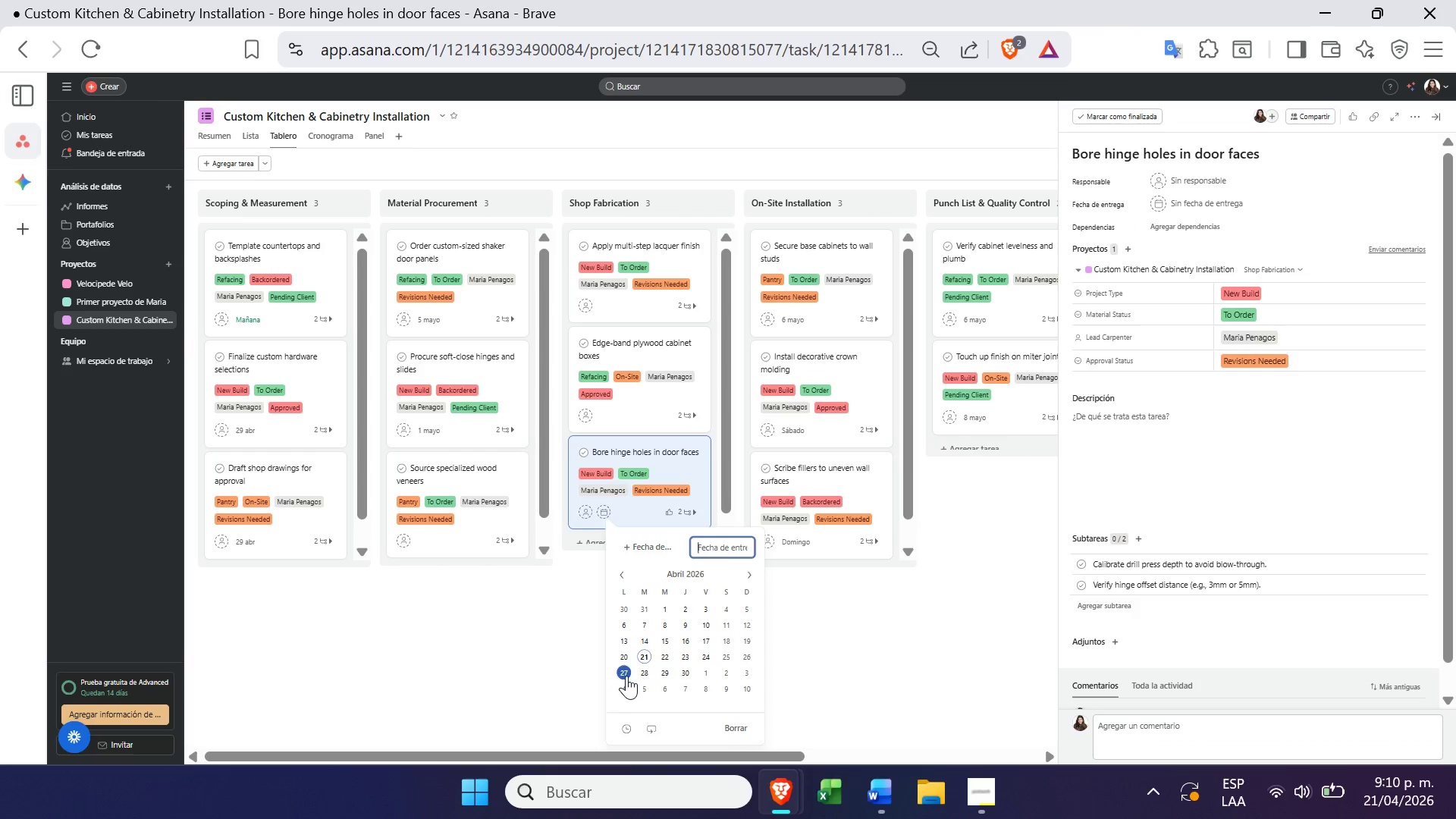 
left_click([642, 676])
 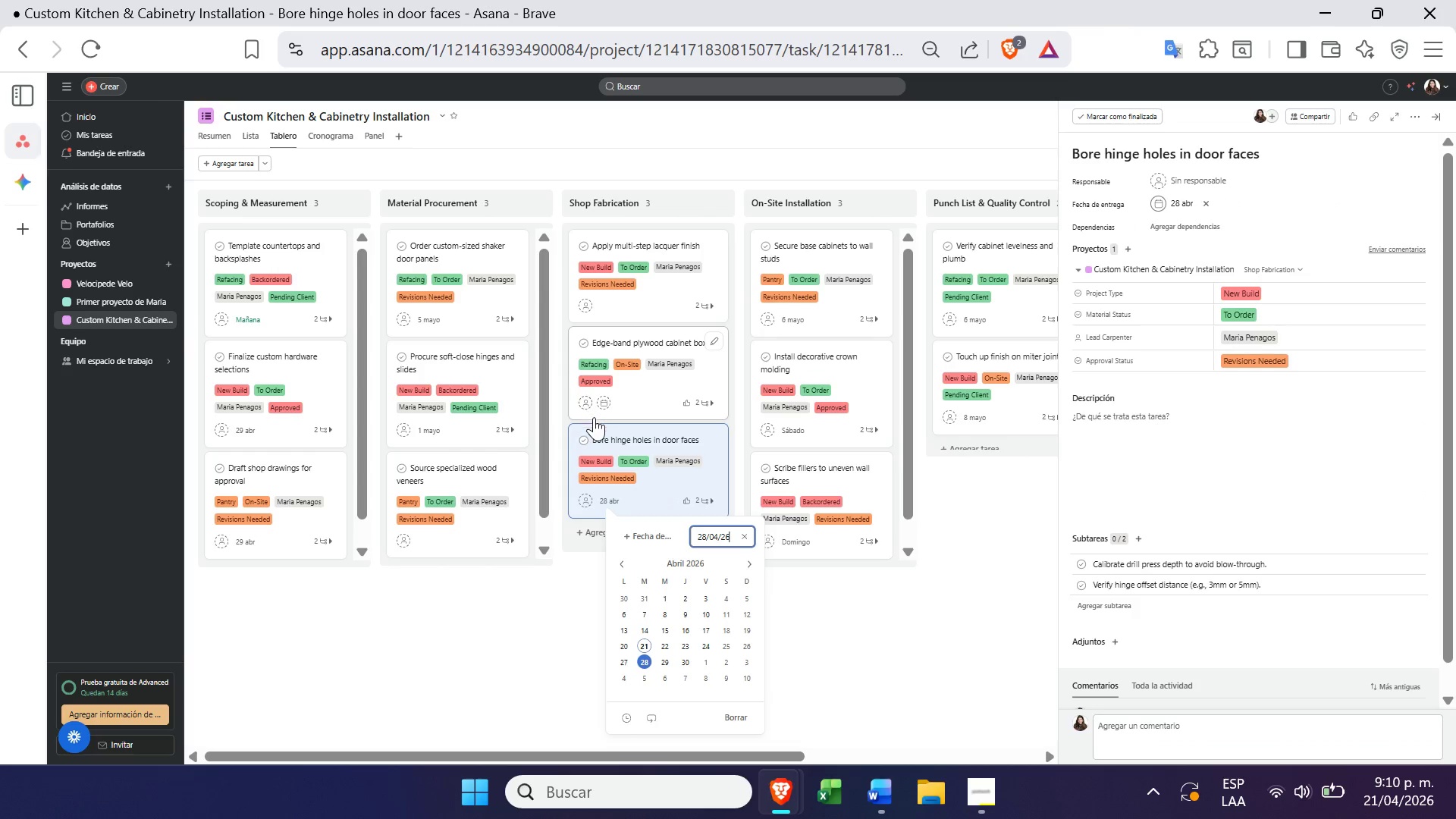 
left_click([603, 406])
 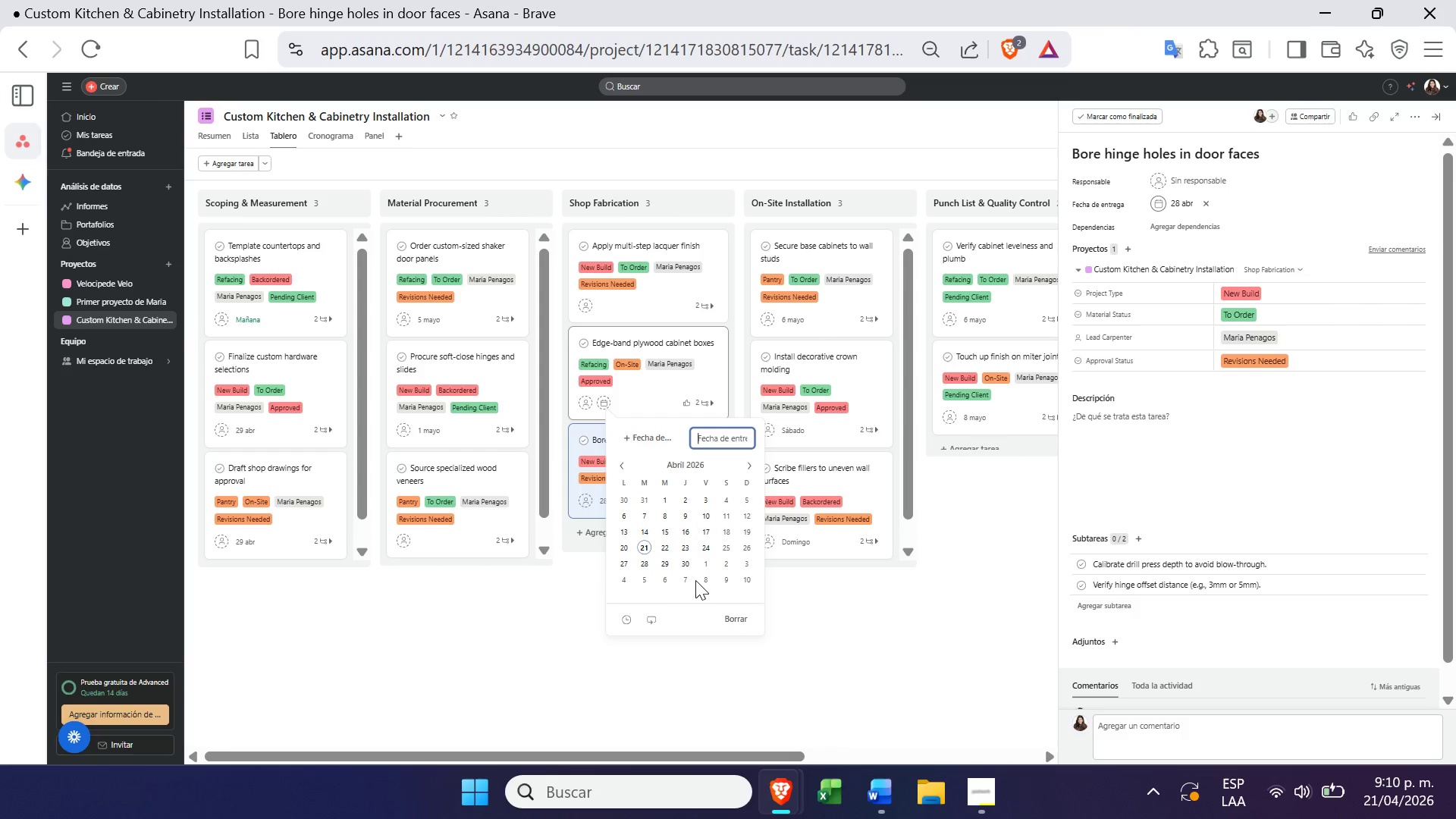 
left_click([686, 564])
 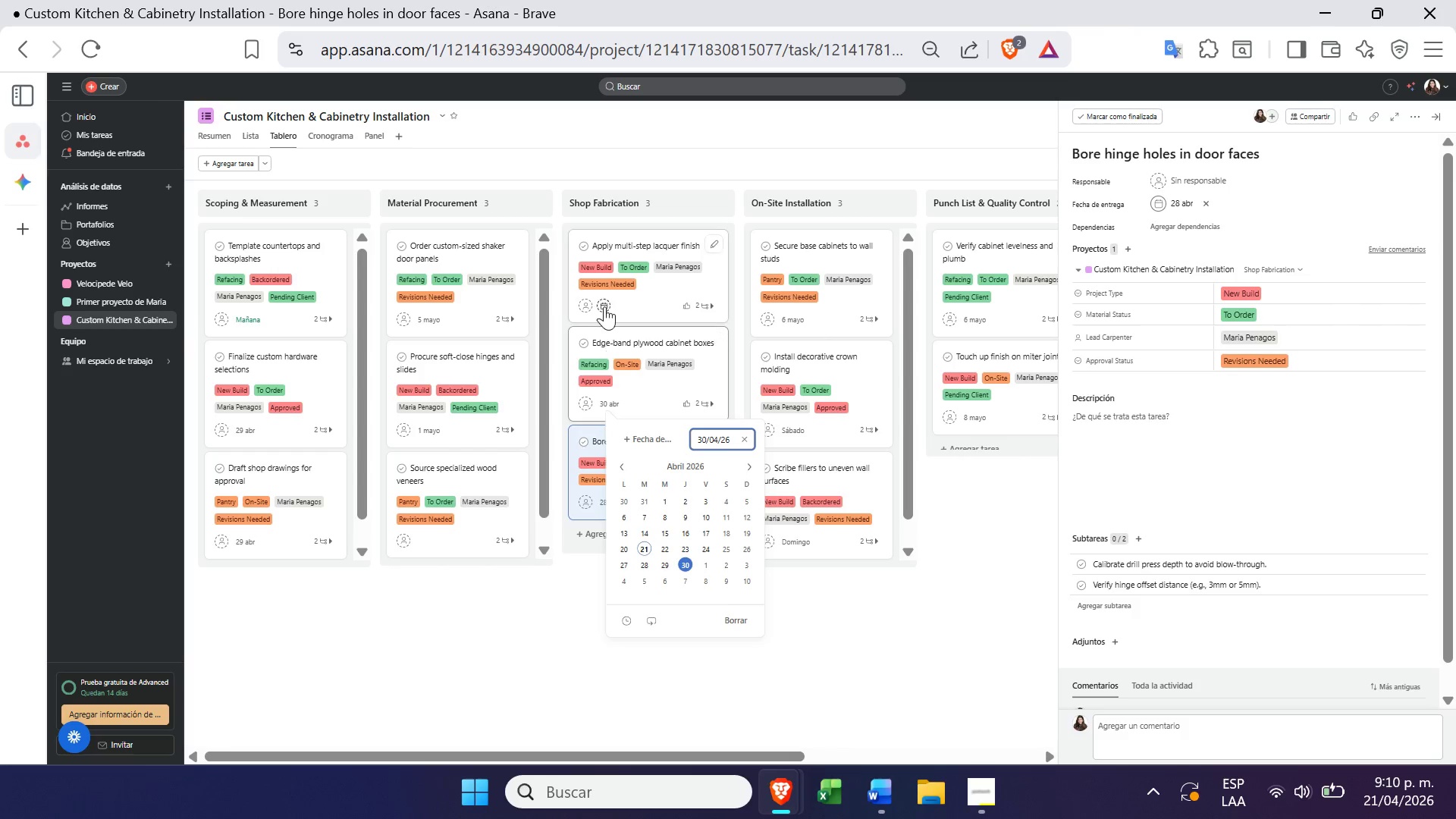 
left_click([604, 310])
 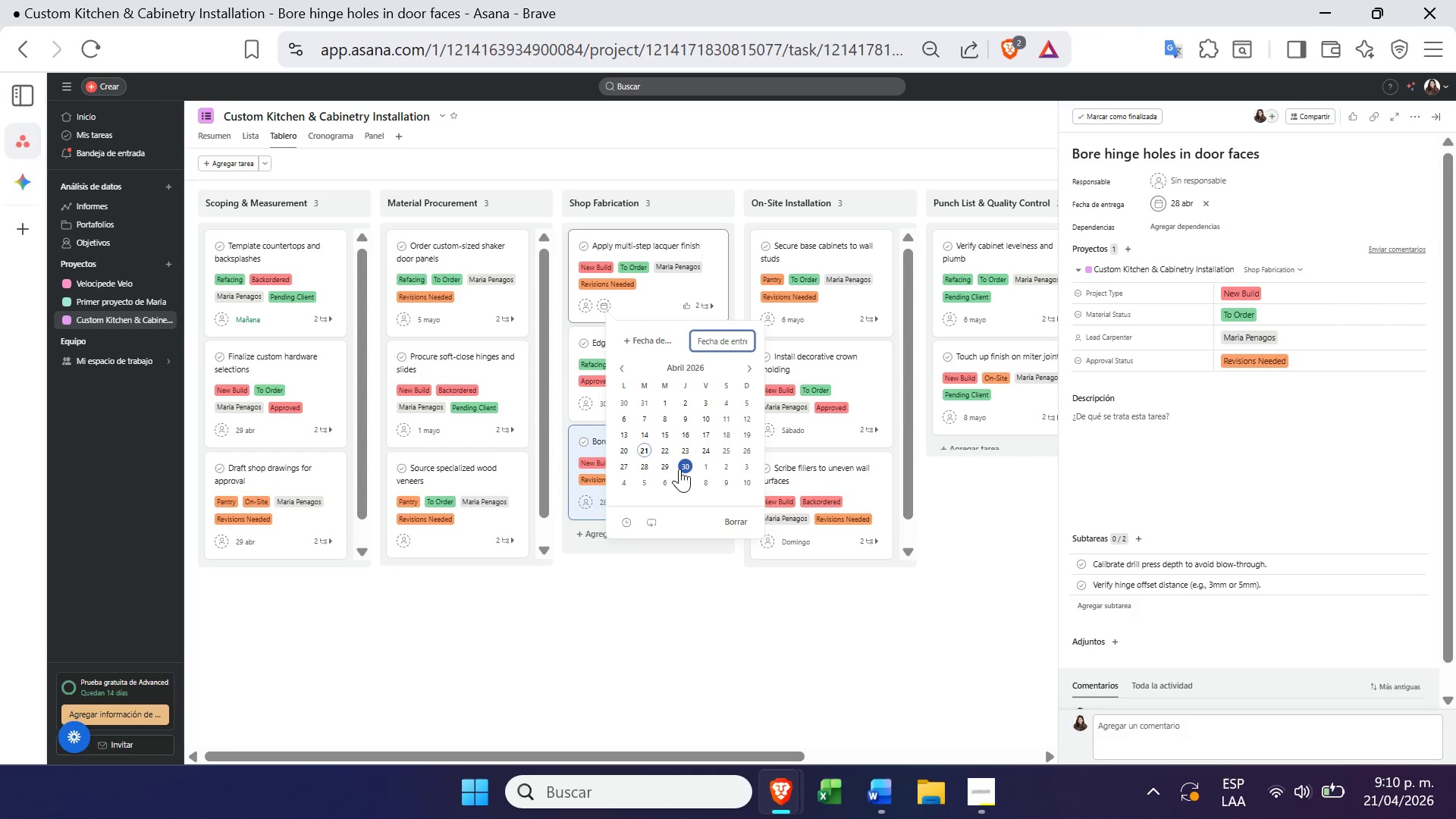 
left_click([666, 488])
 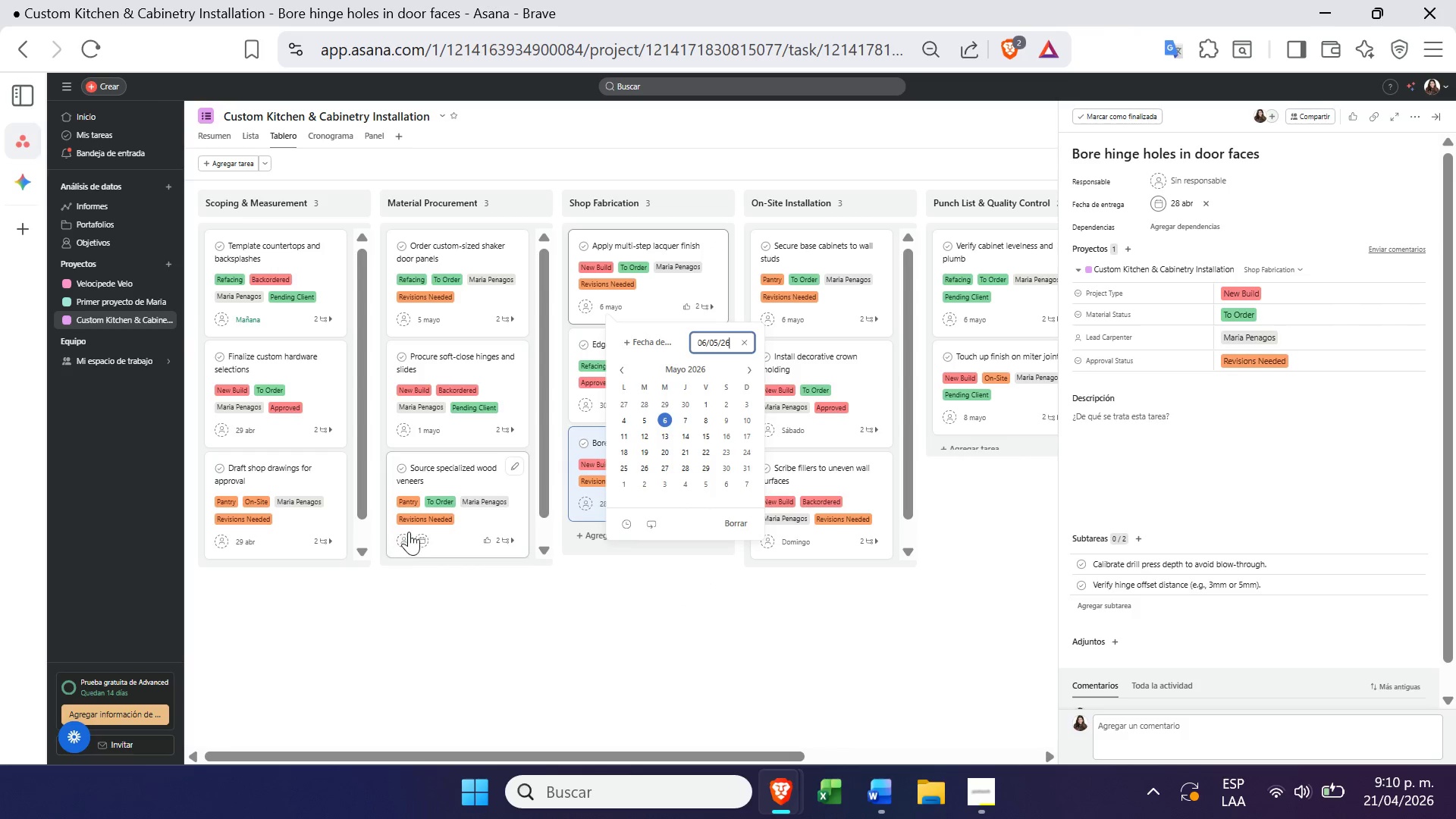 
left_click([415, 542])
 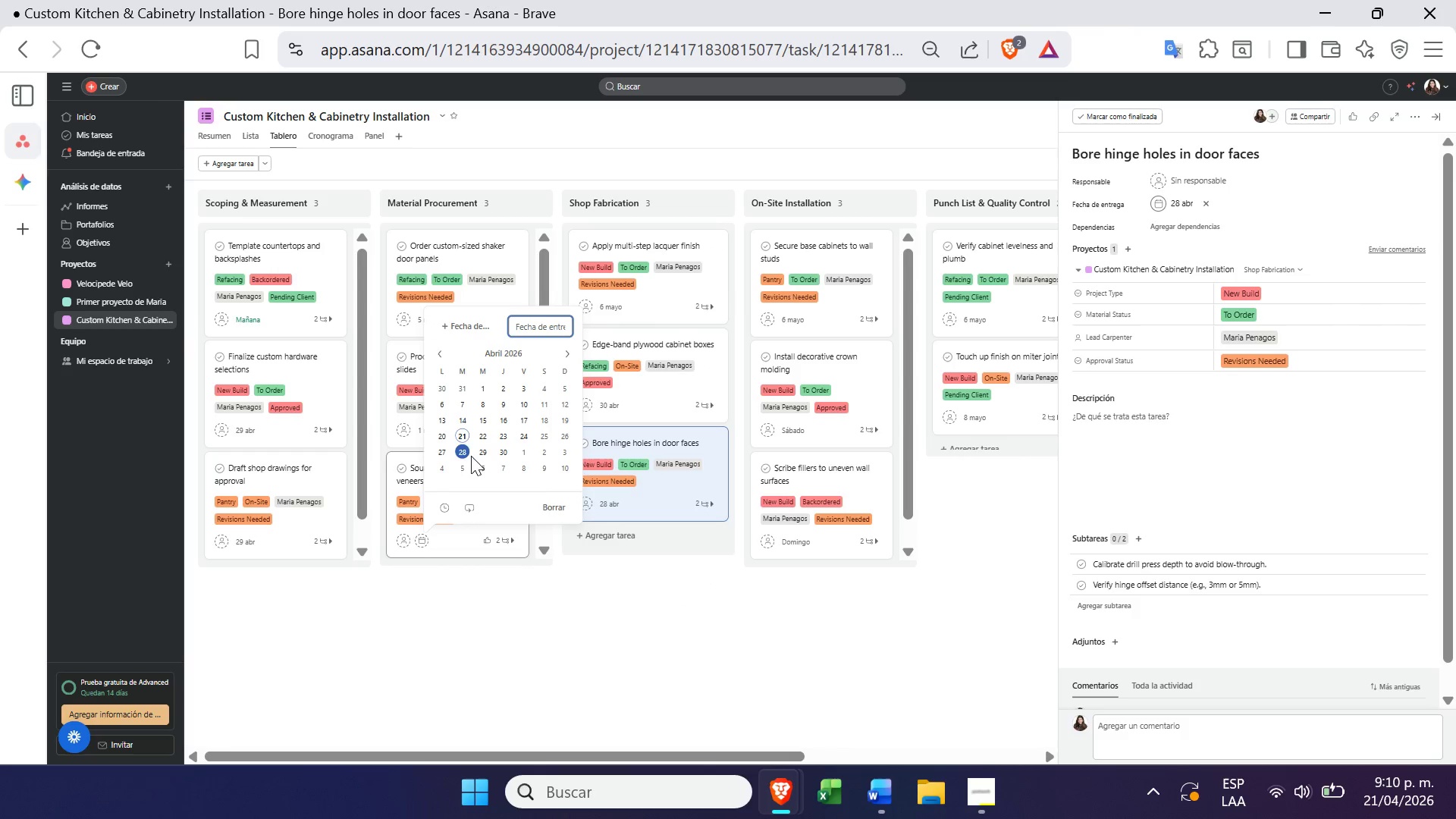 
left_click([485, 450])
 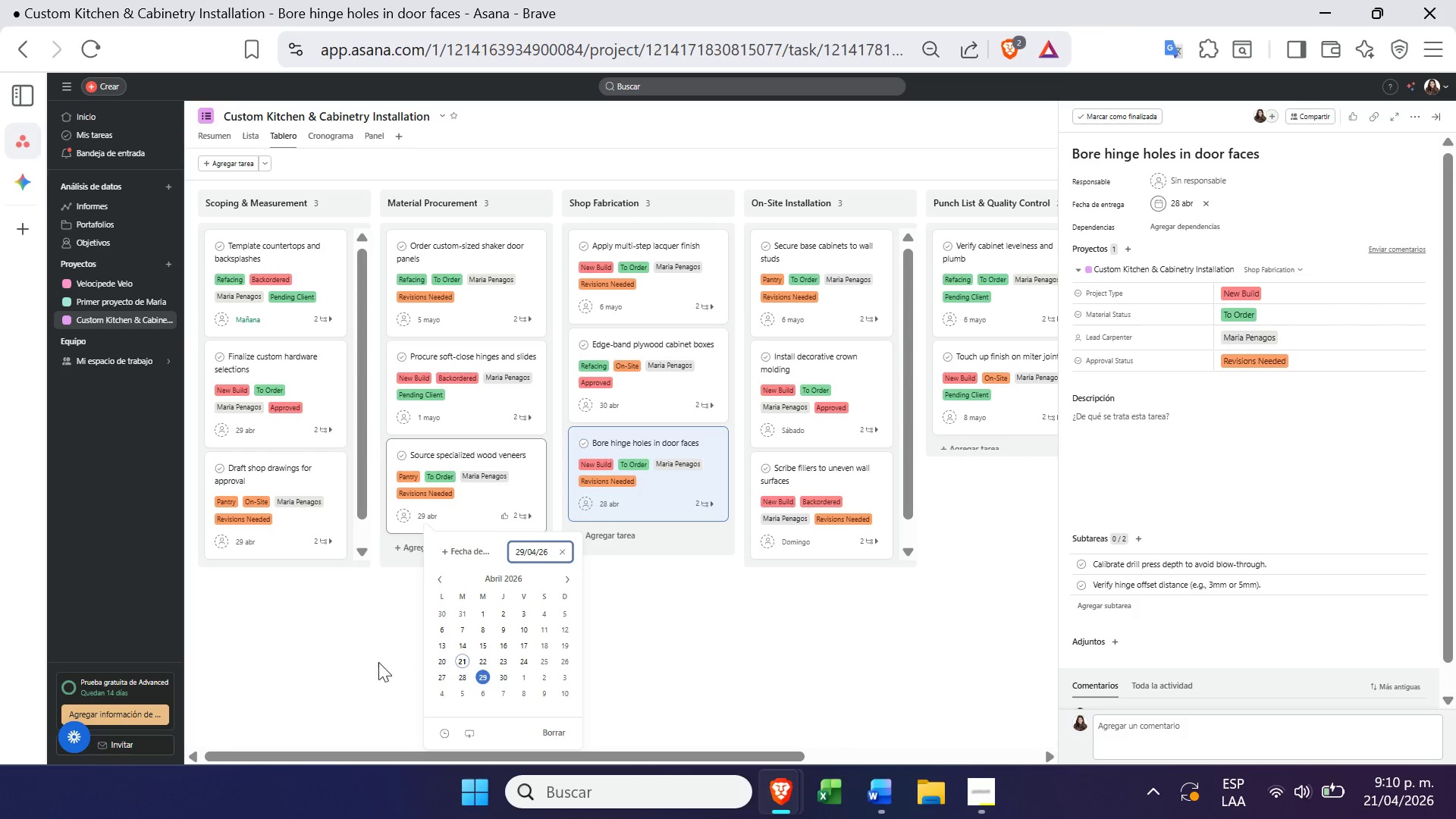 
left_click([376, 661])
 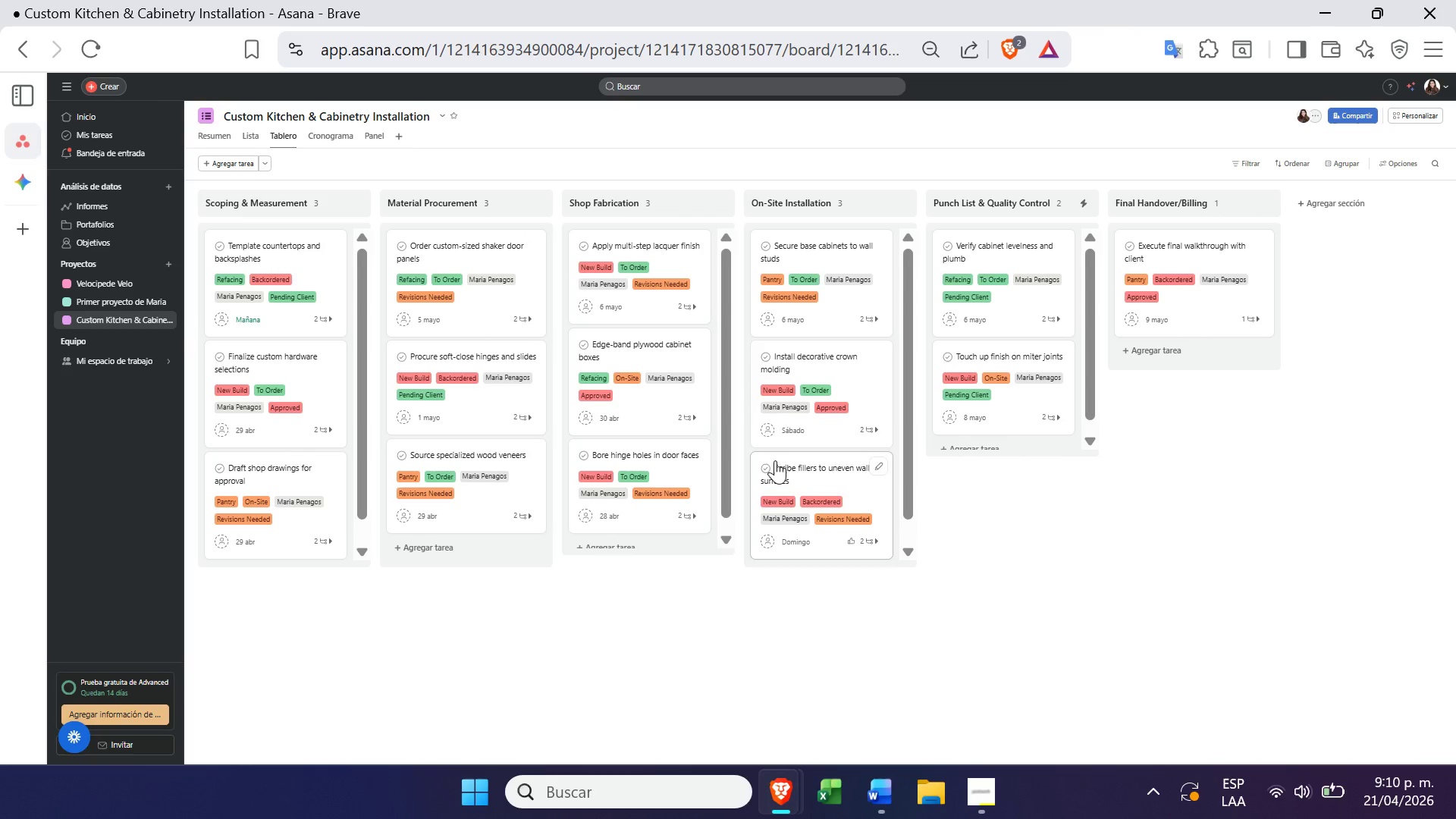 
left_click([1064, 668])
 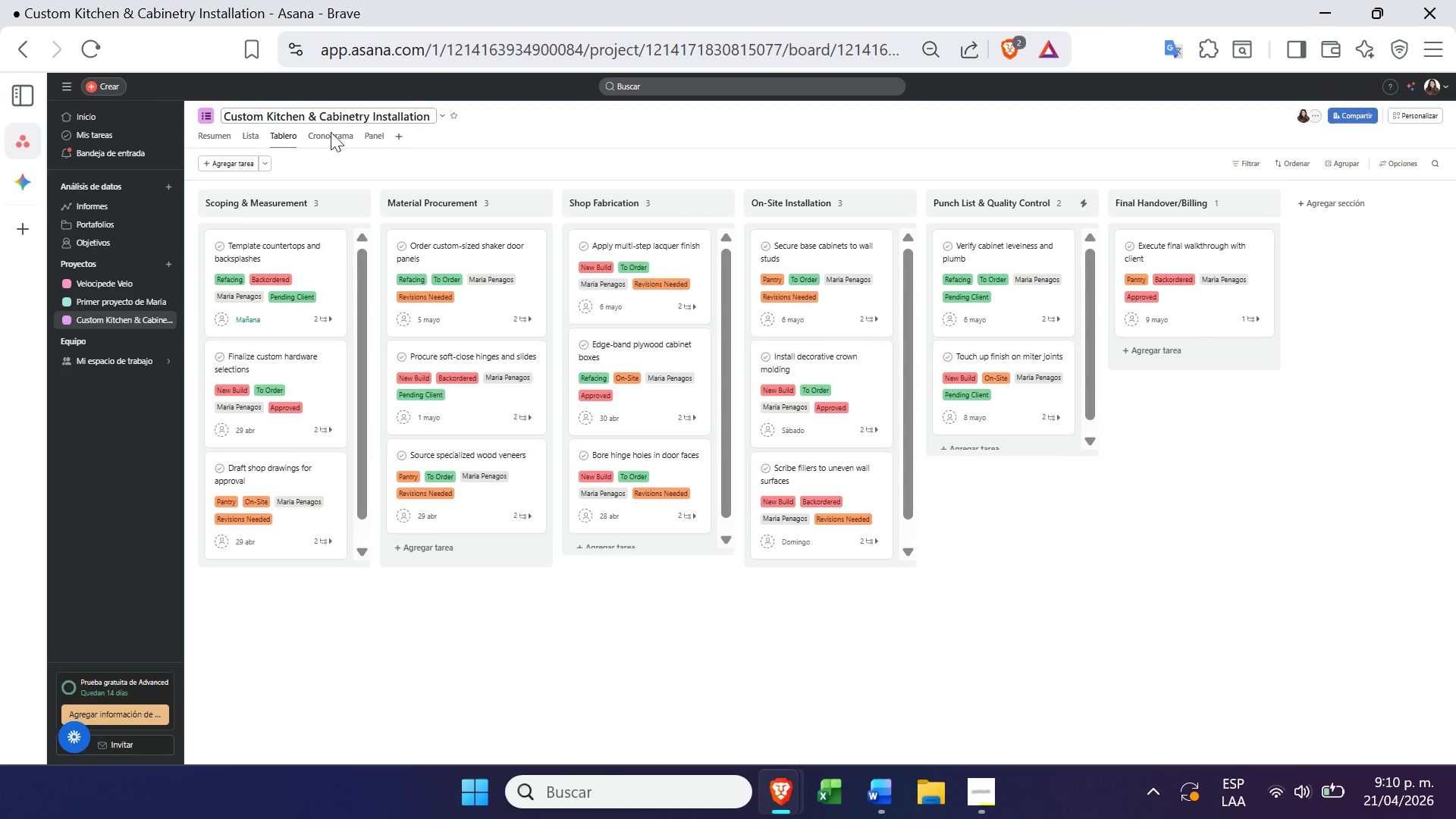 
left_click([323, 140])
 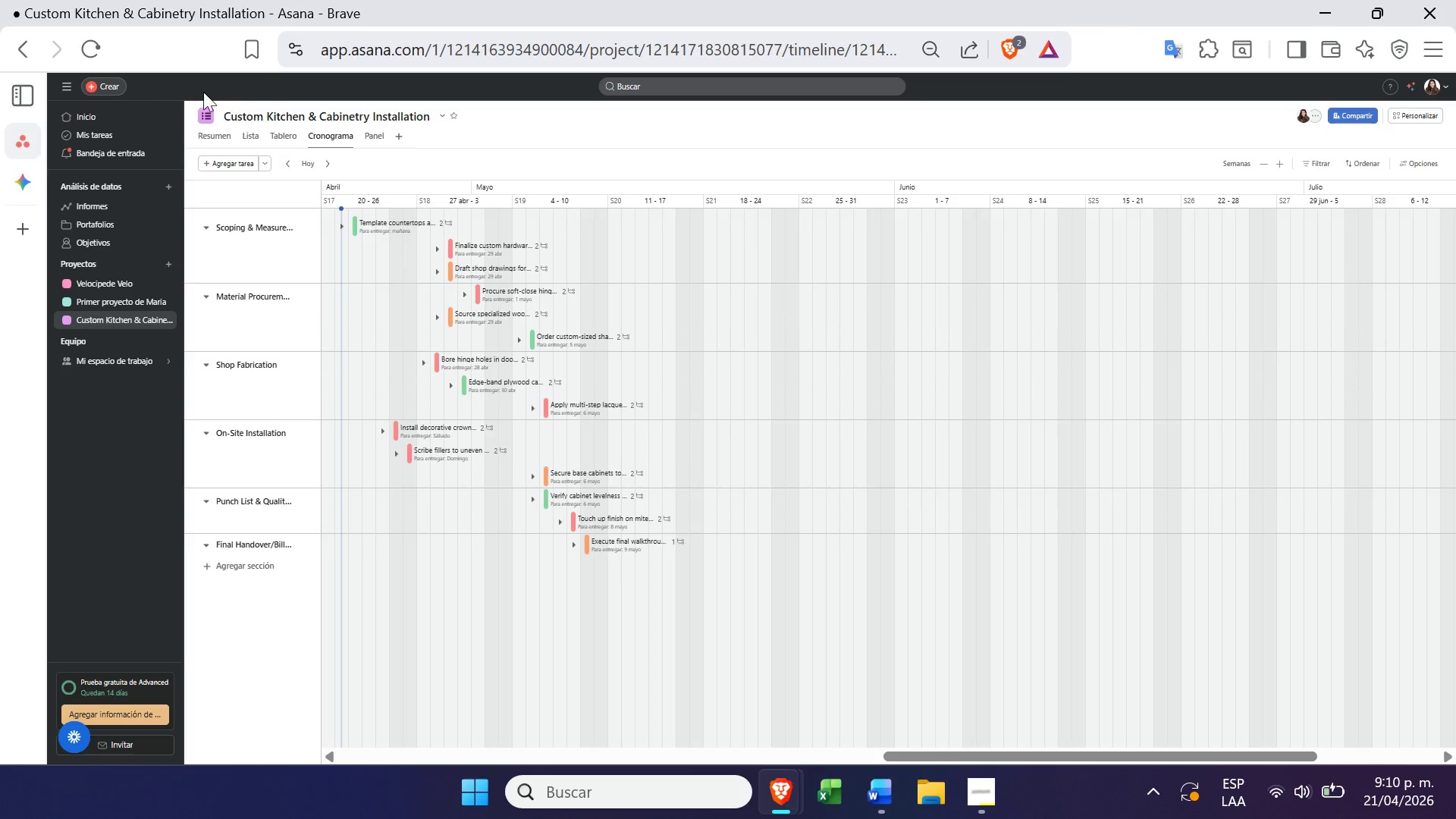 
key(PrintScreen)
 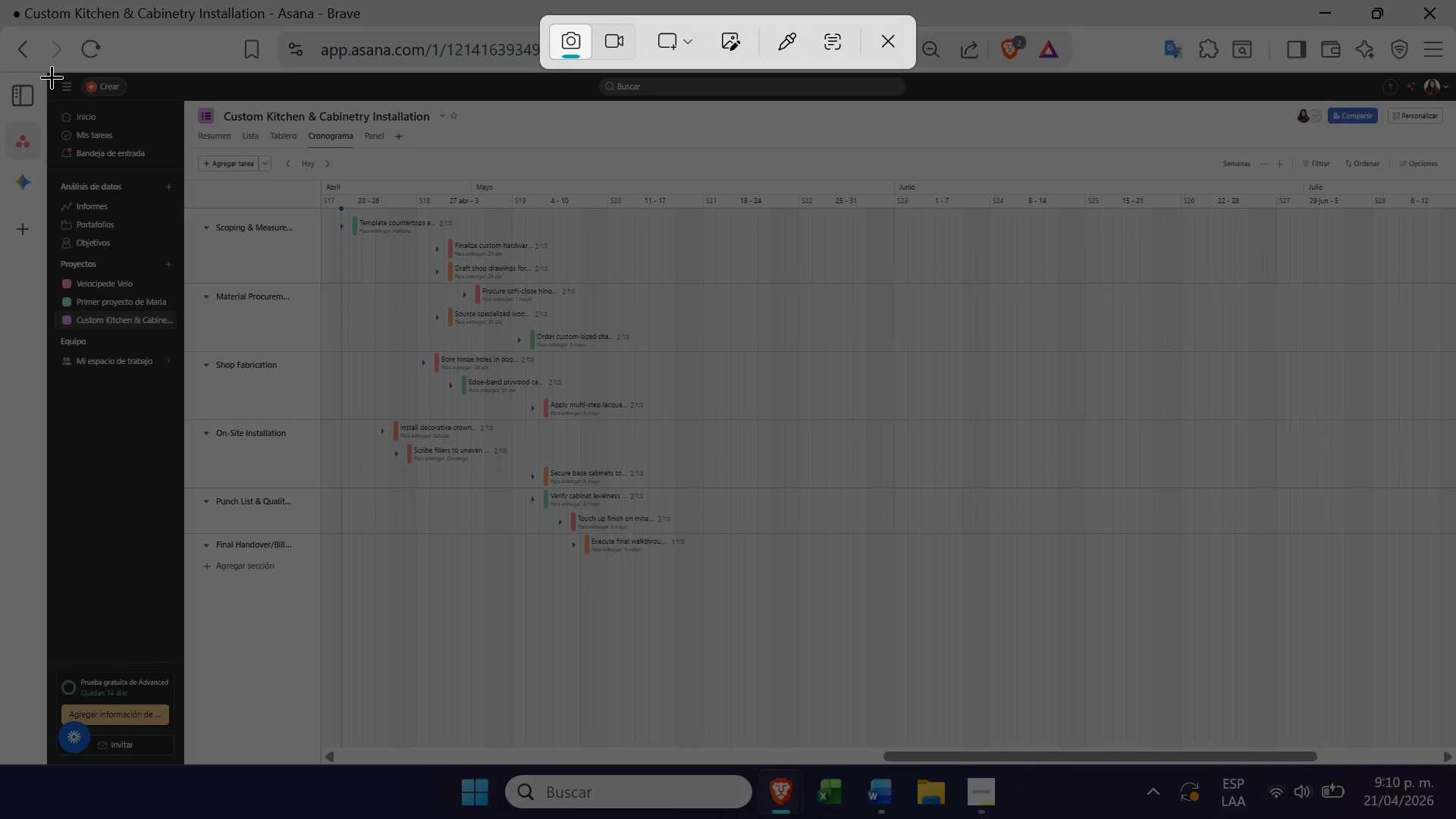 
left_click_drag(start_coordinate=[48, 71], to_coordinate=[1442, 649])
 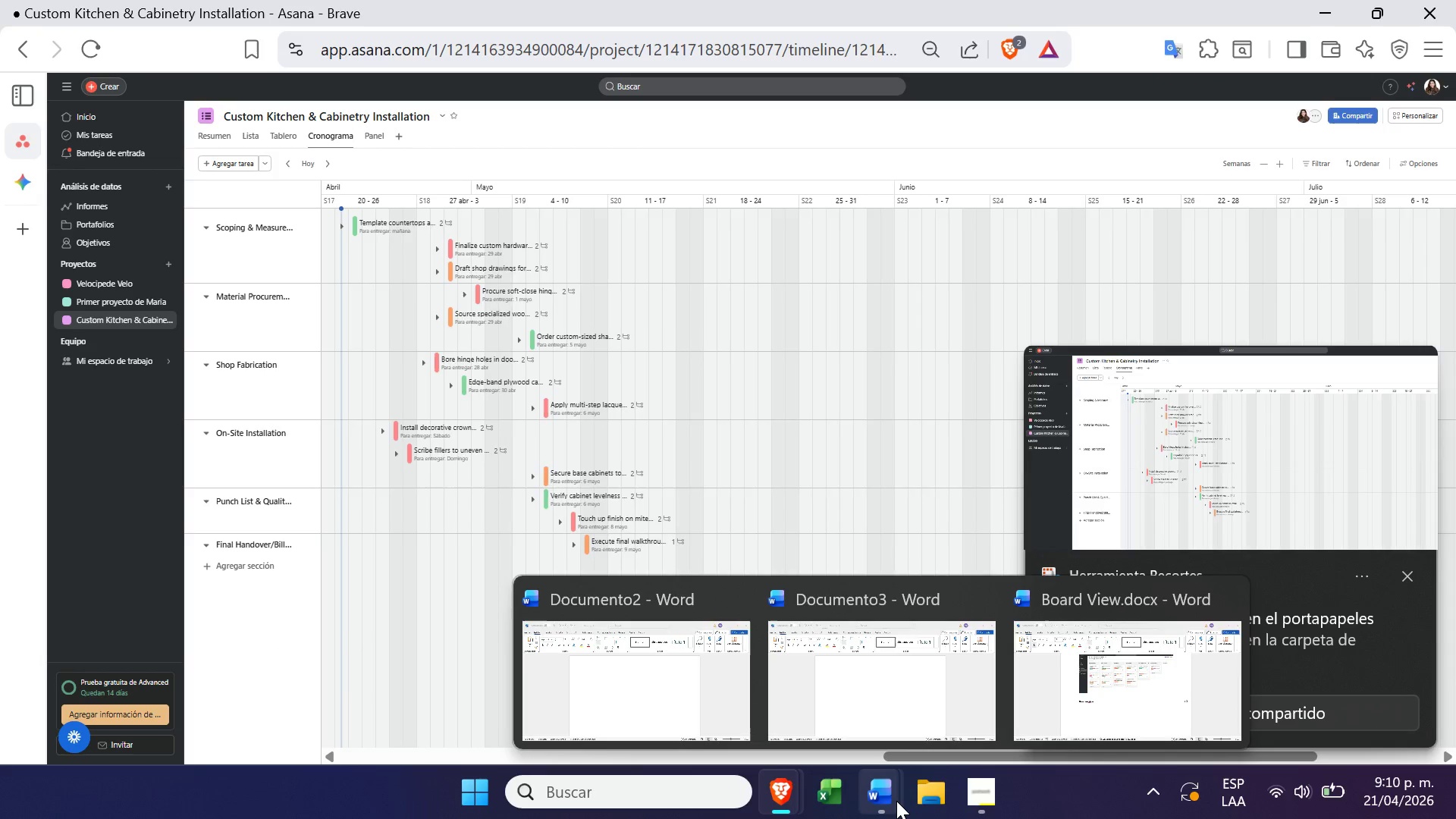 
left_click([1088, 684])
 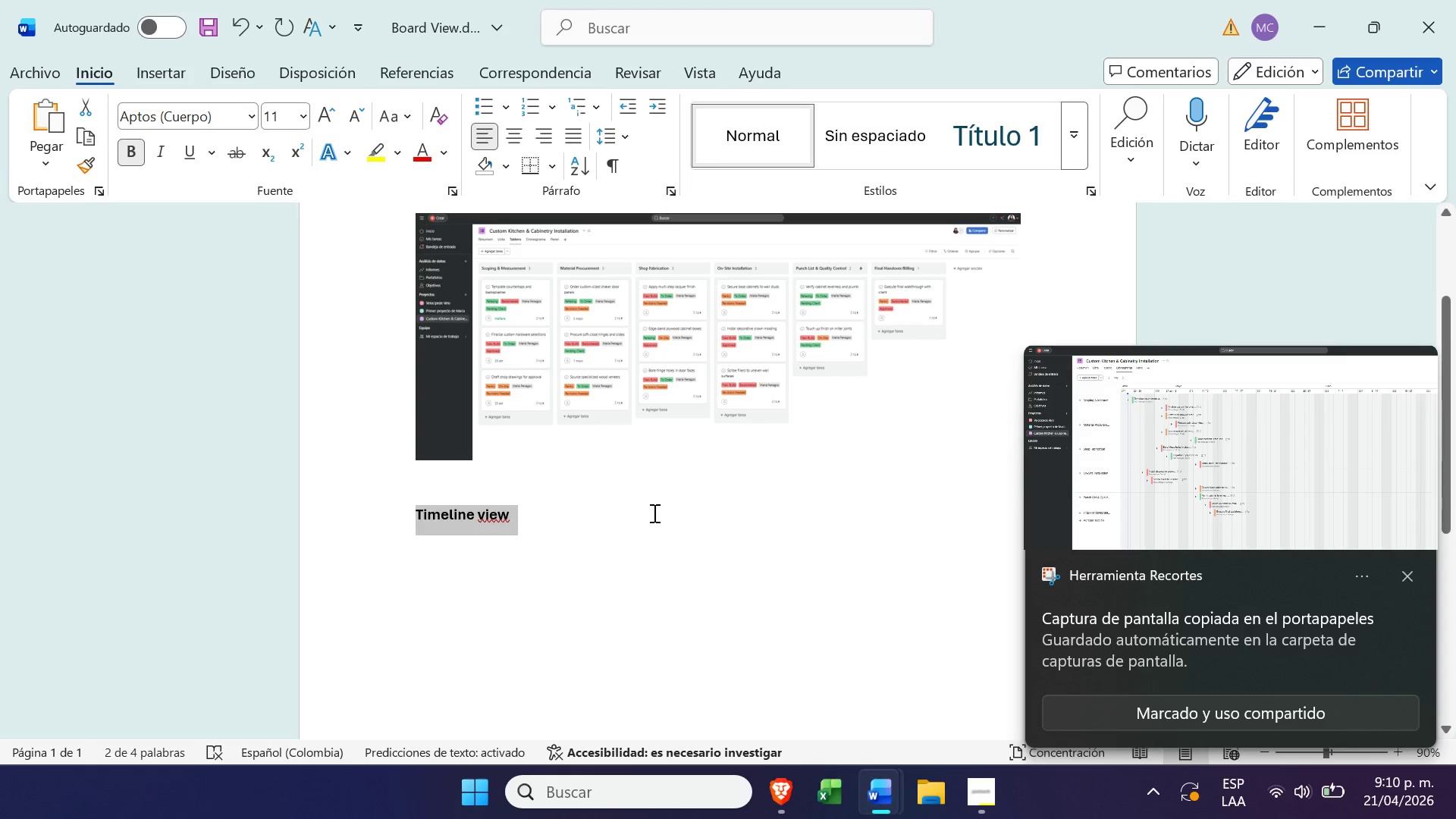 
left_click([589, 530])
 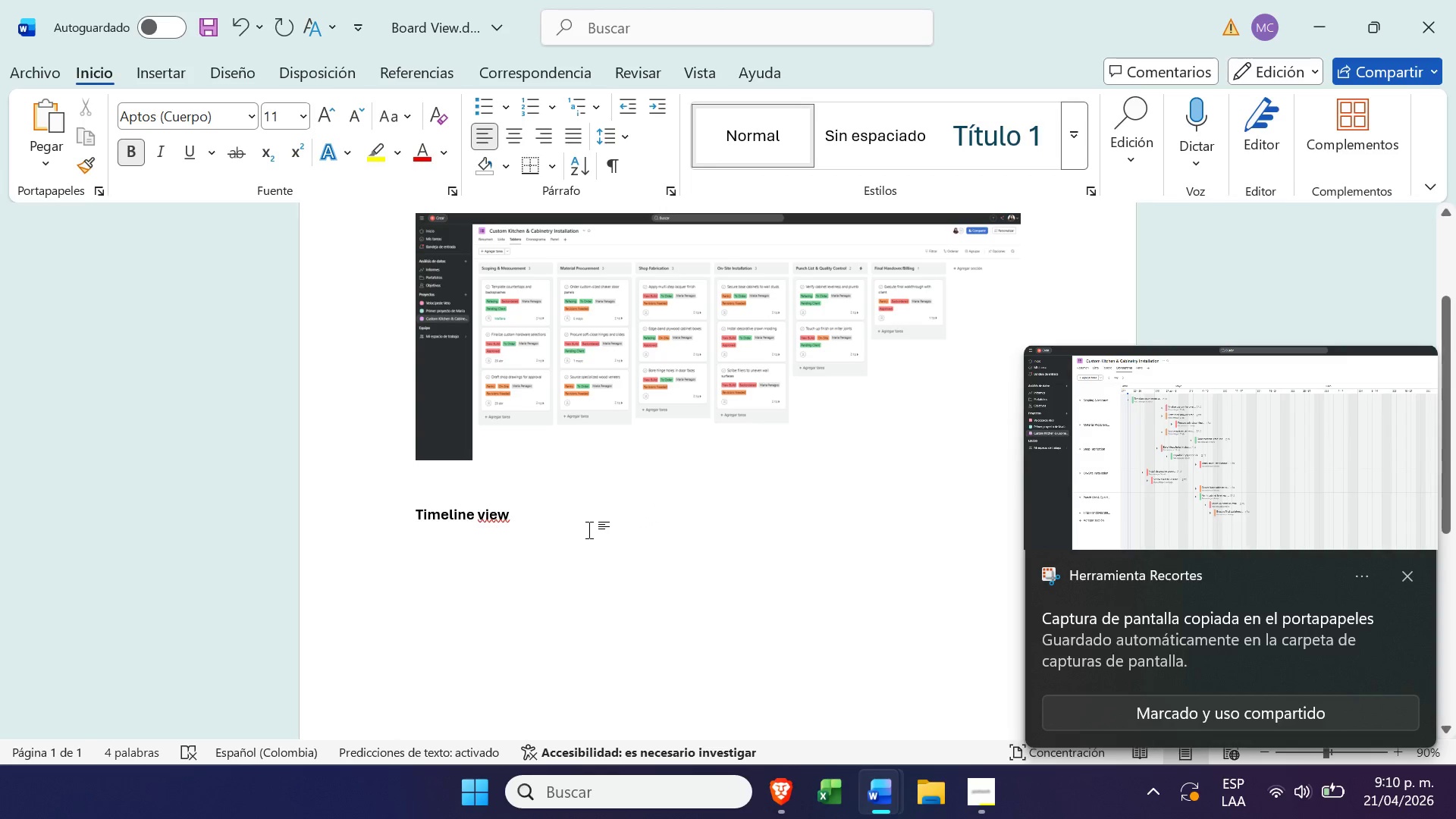 
scroll: coordinate [1056, 465], scroll_direction: down, amount: 7.0
 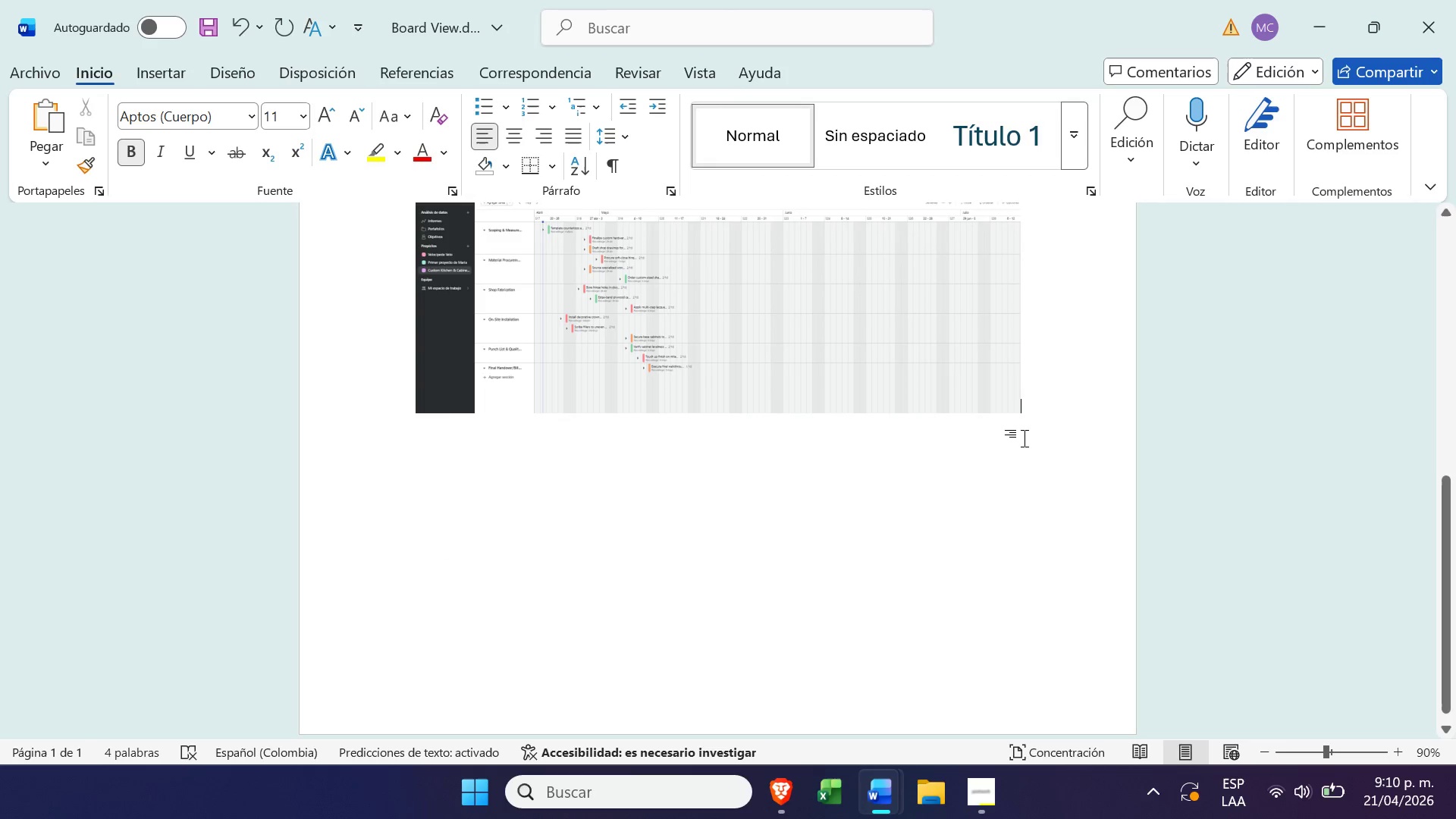 
key(Enter)
 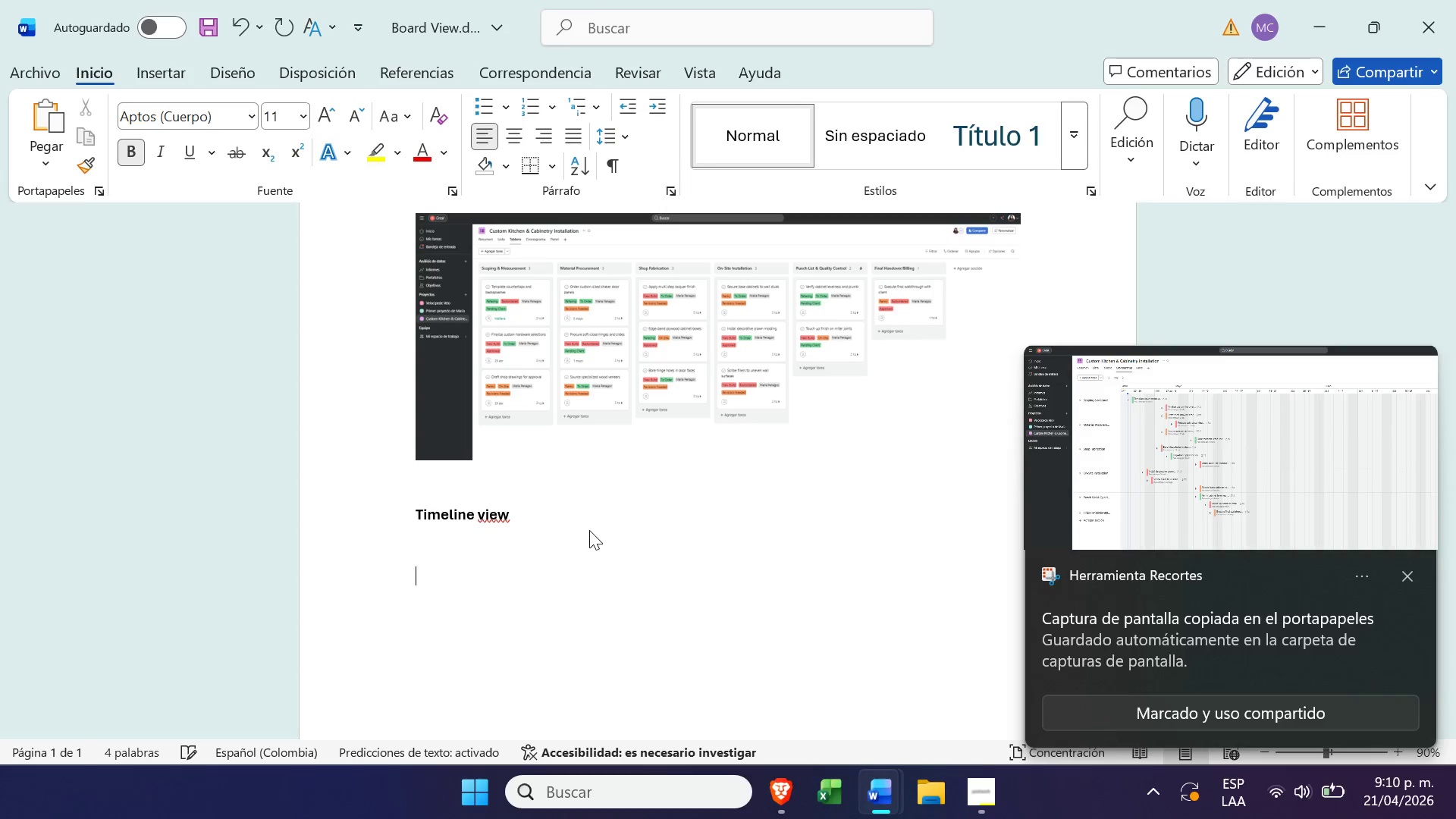 
key(Enter)
 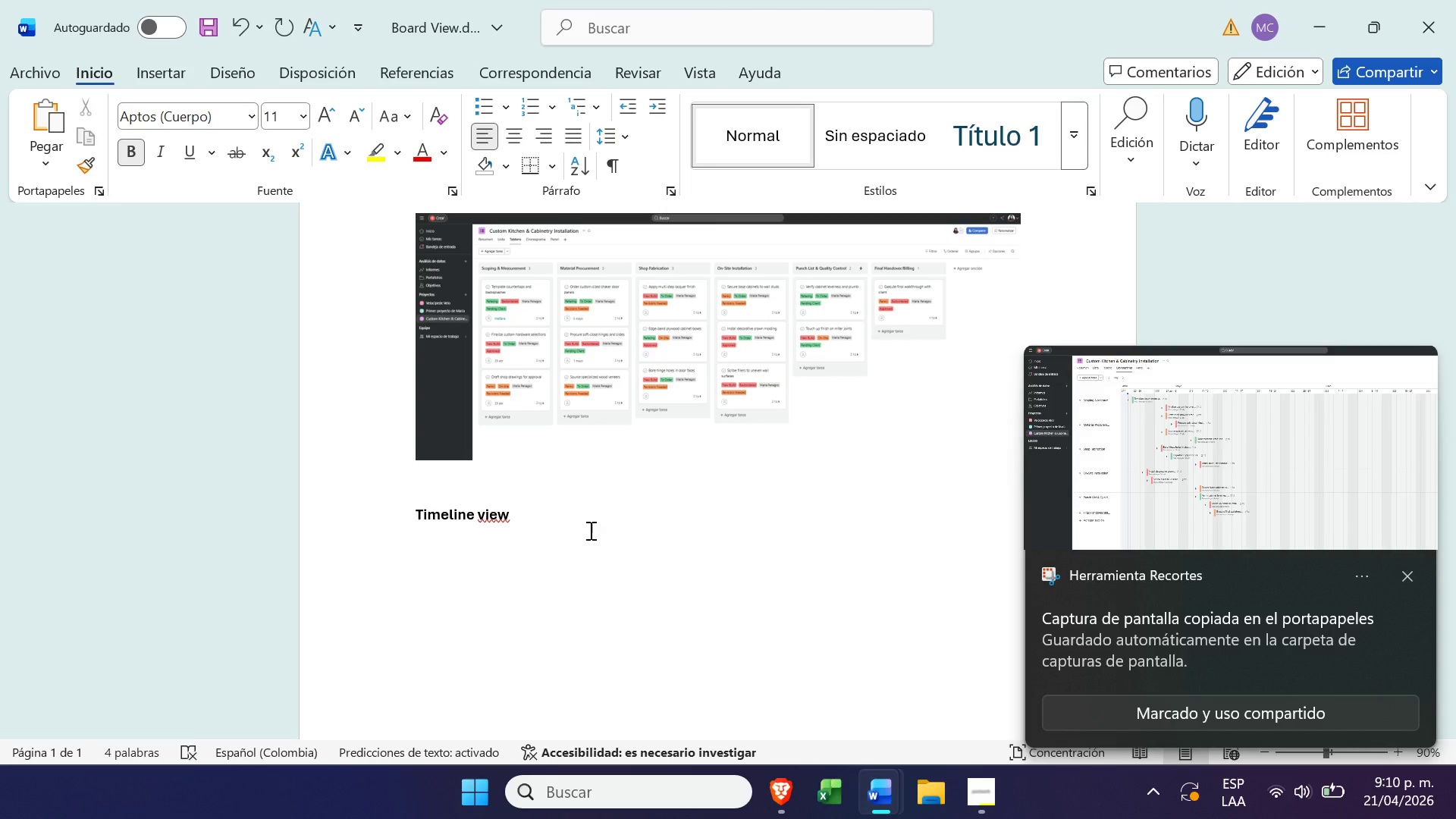 
key(Control+ControlLeft)
 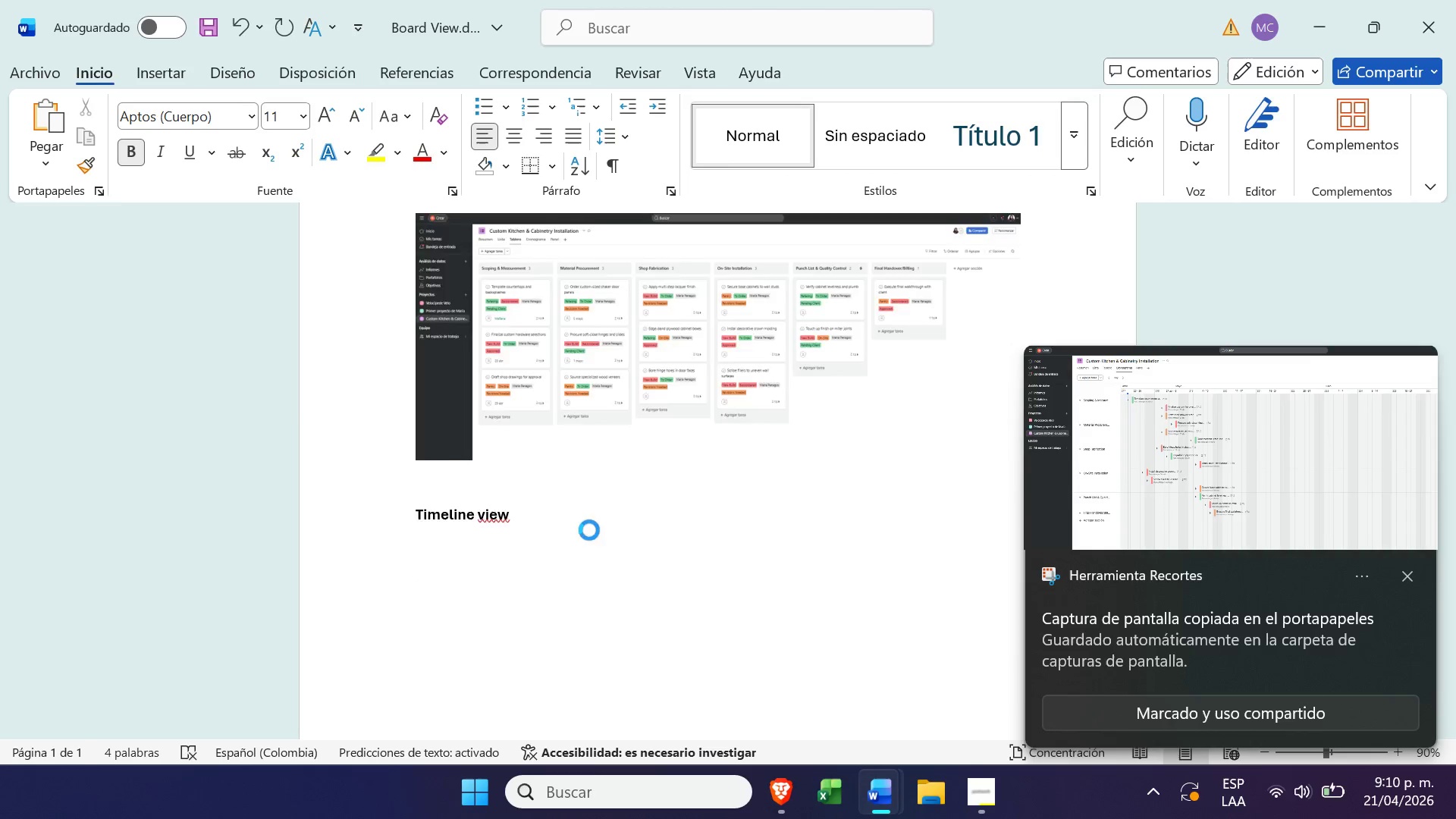 
key(Control+V)
 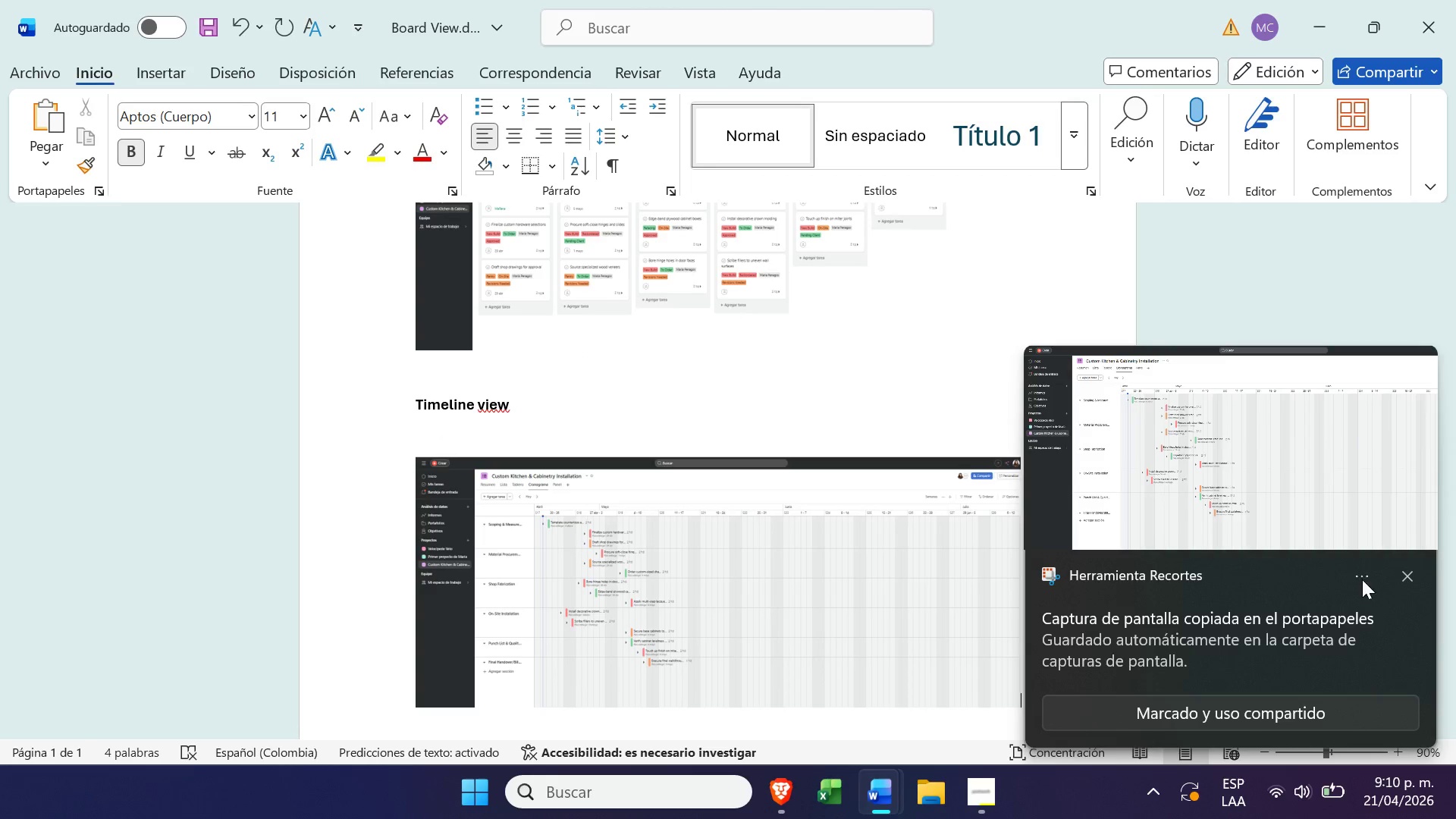 
left_click([1412, 589])
 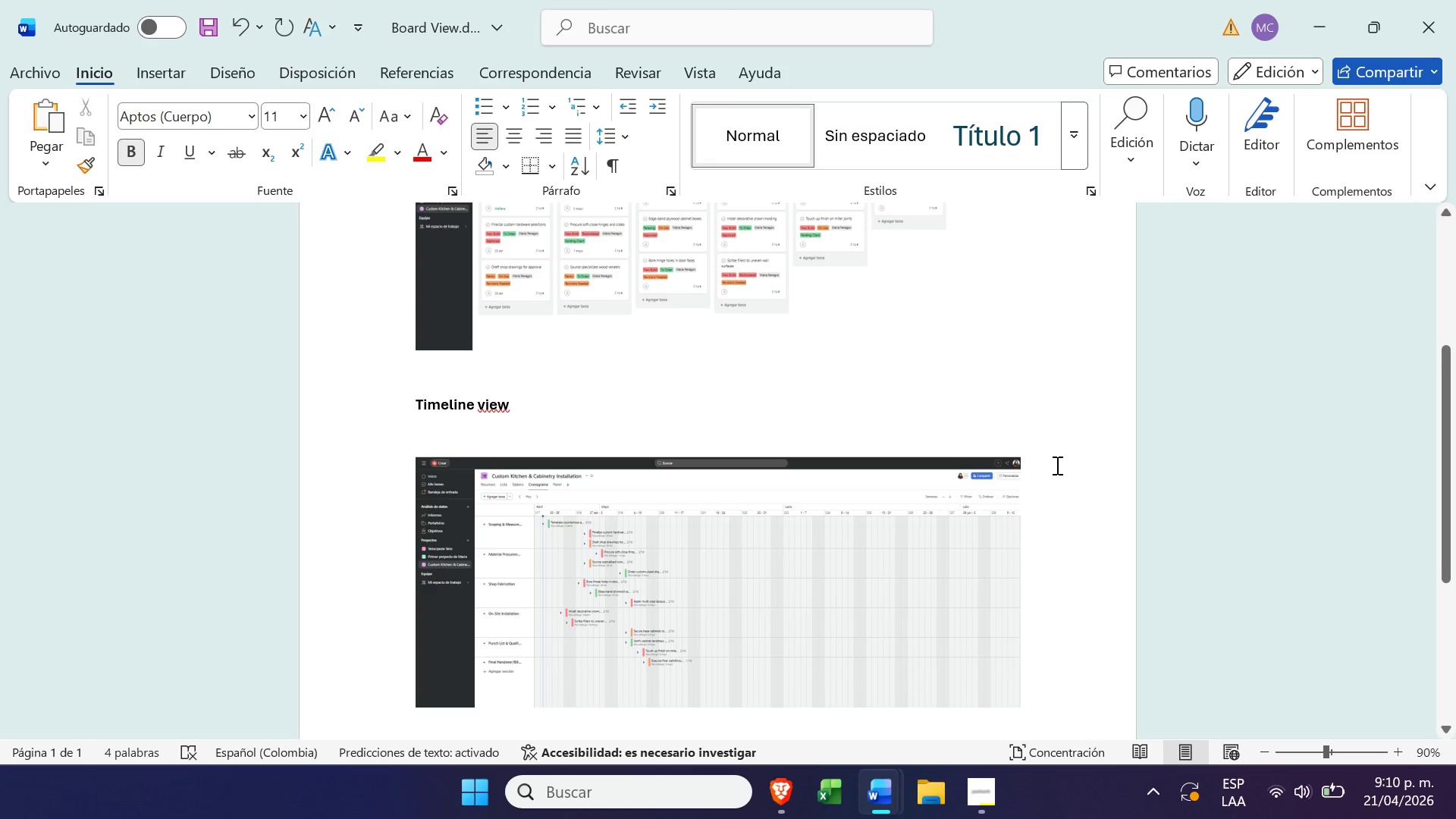 
left_click([1025, 438])
 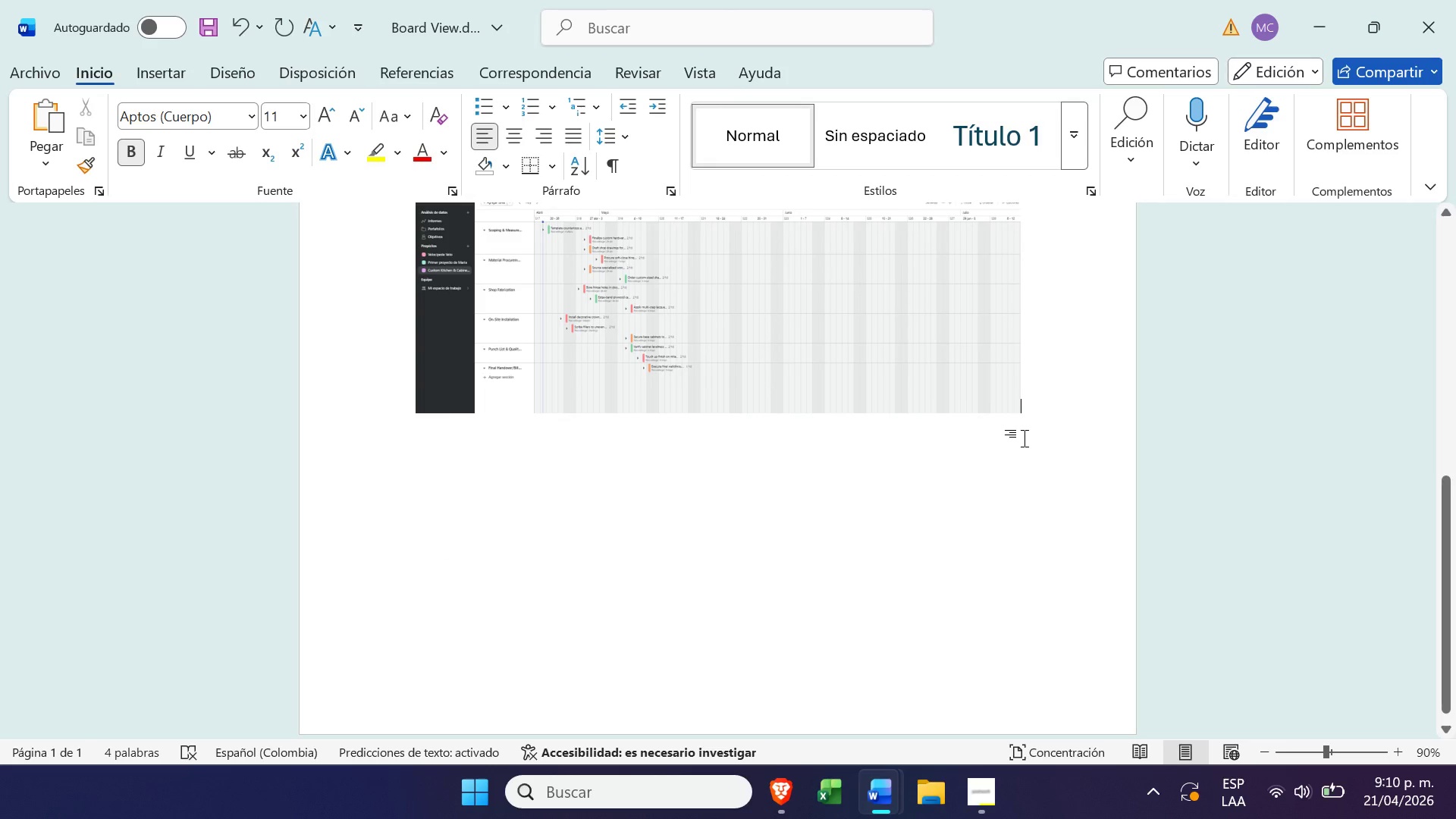 
key(Enter)
 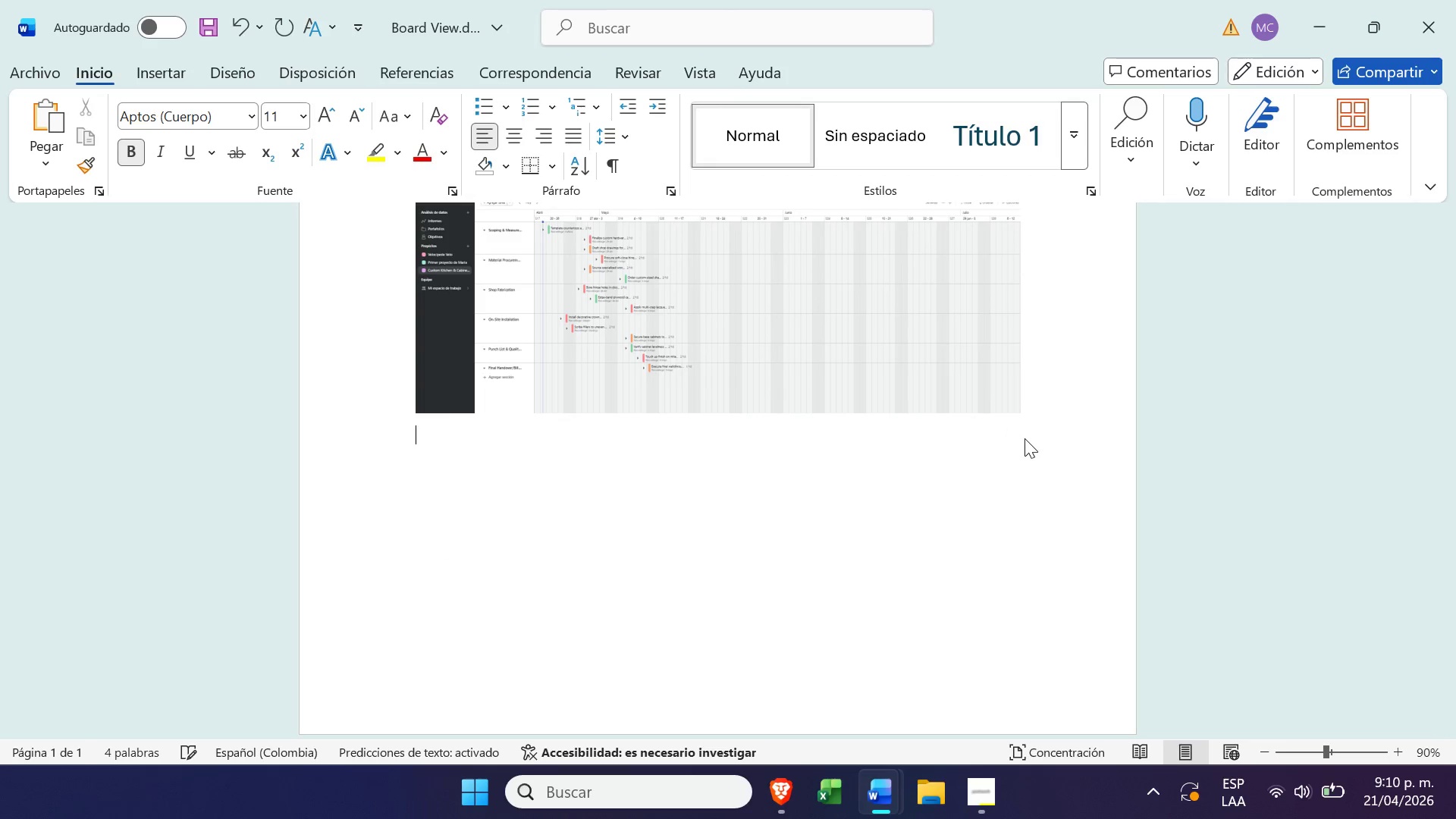 
key(Enter)
 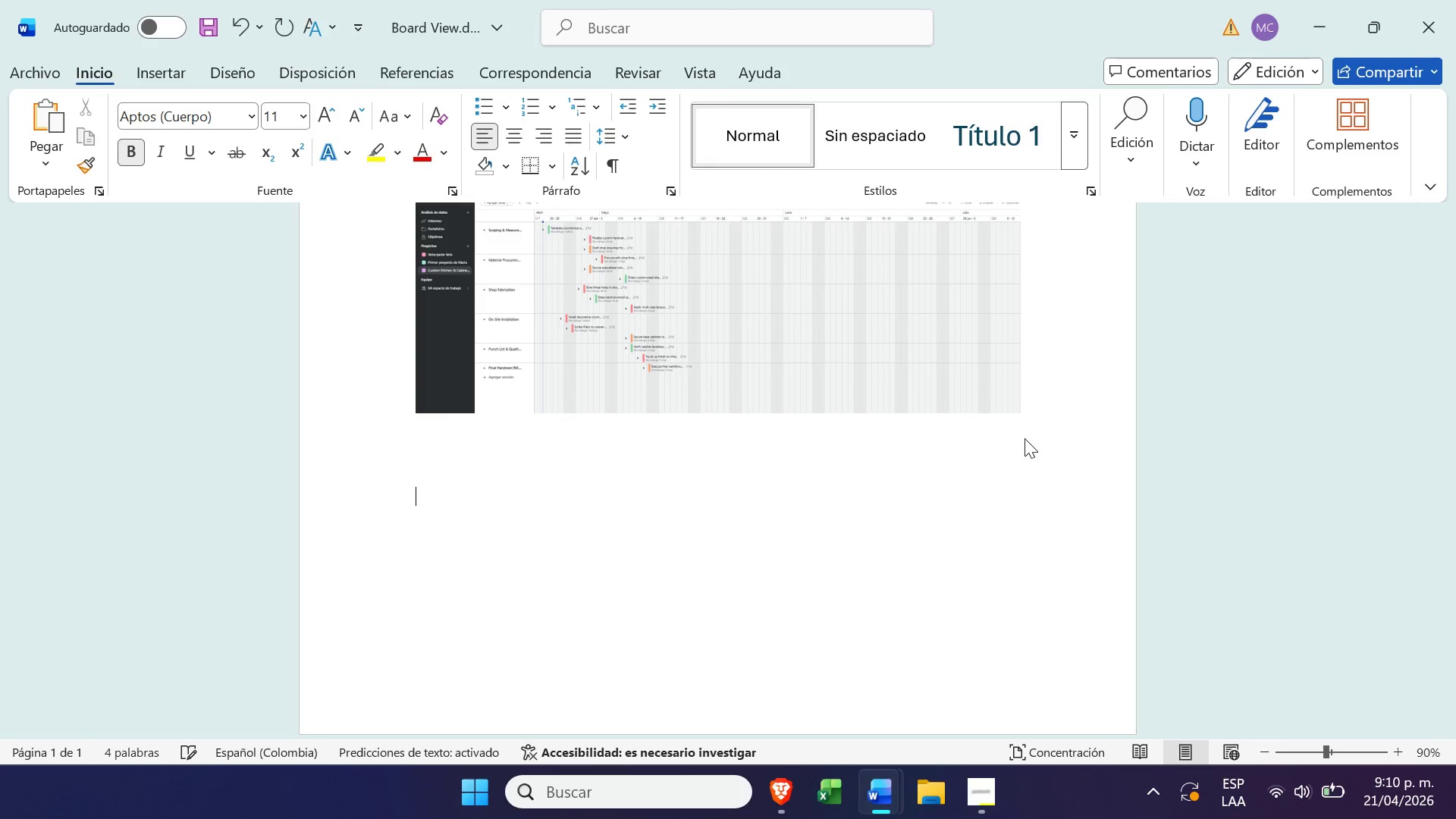 
key(Enter)